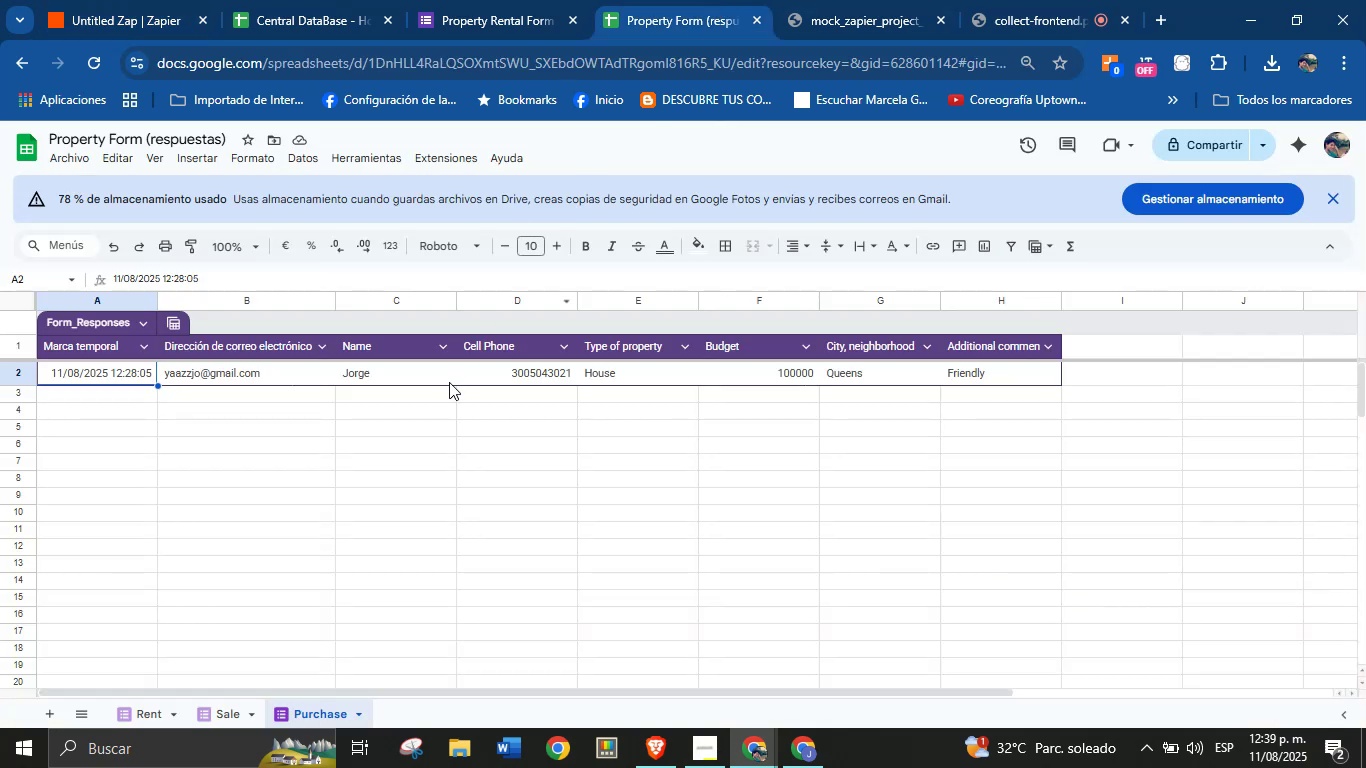 
wait(5.32)
 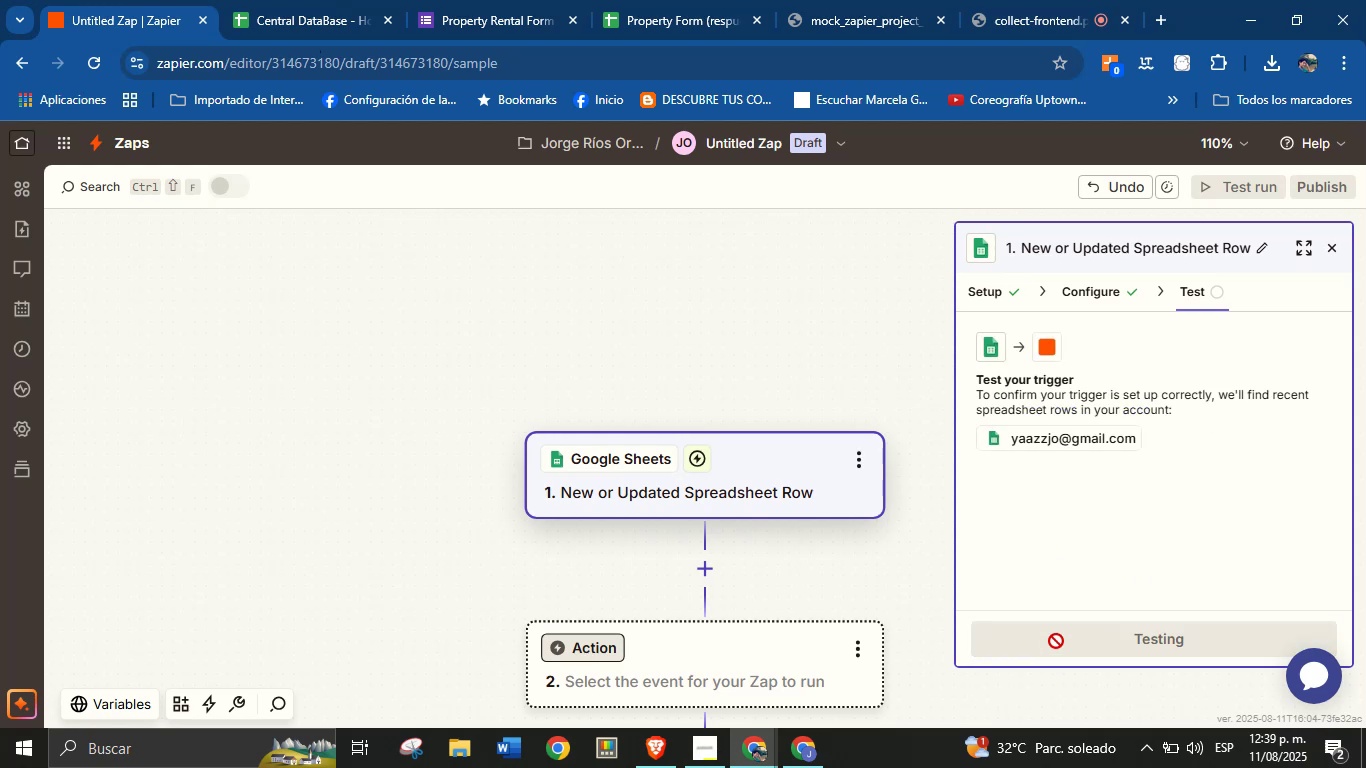 
left_click([158, 700])
 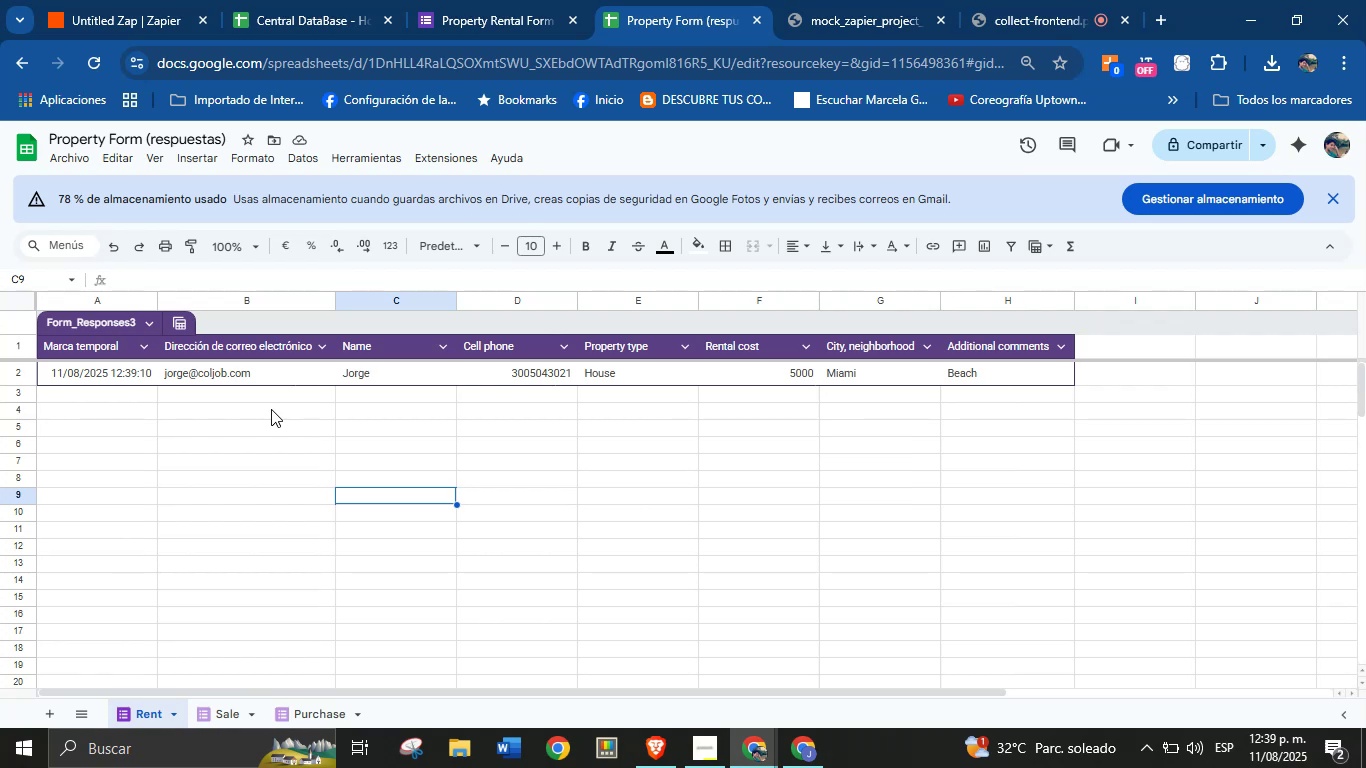 
wait(5.49)
 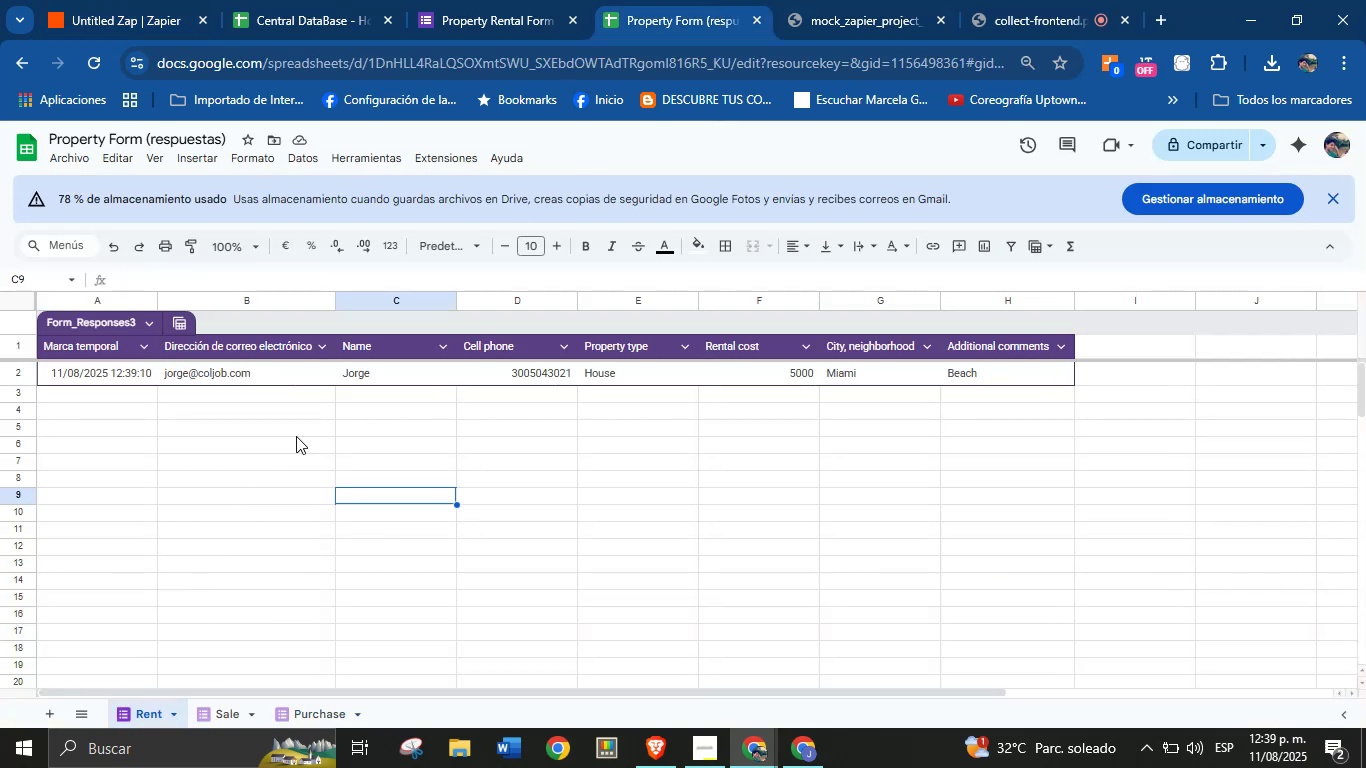 
left_click([139, 0])
 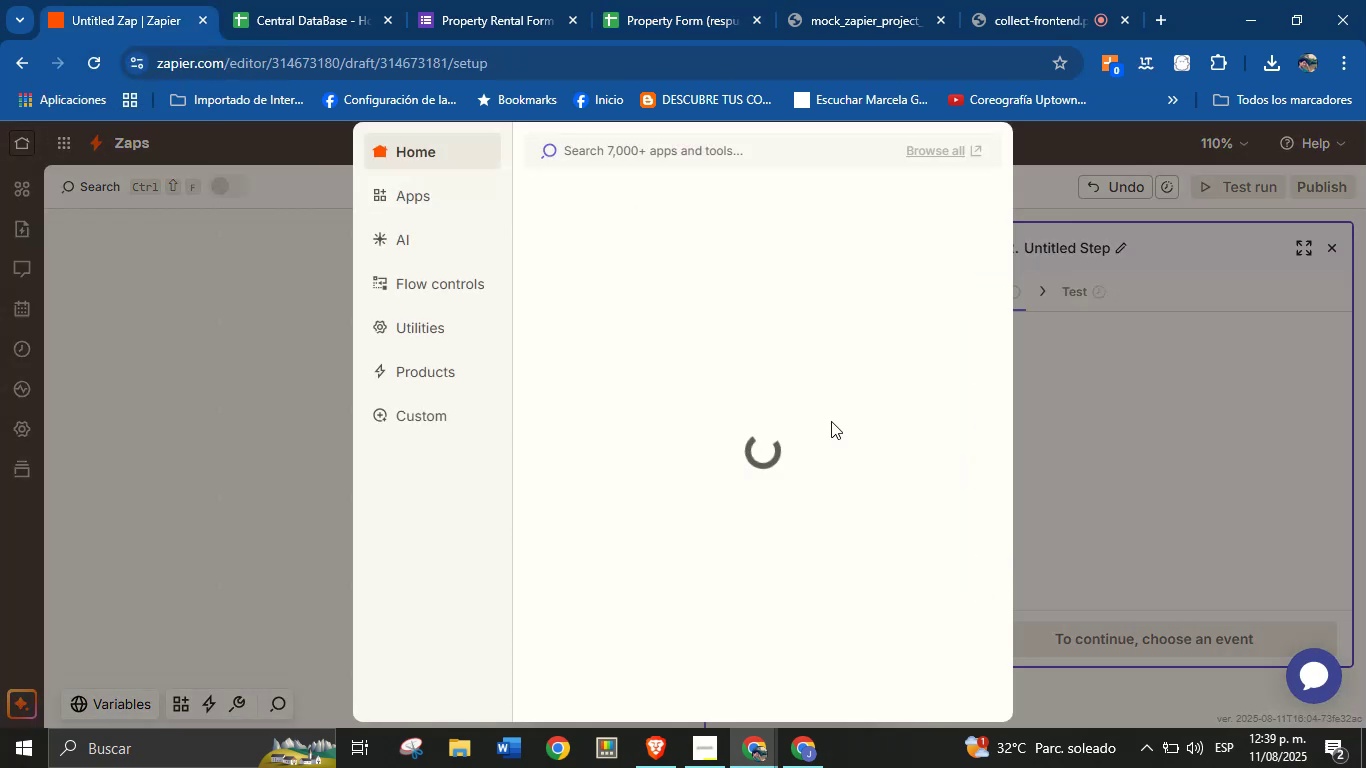 
wait(5.31)
 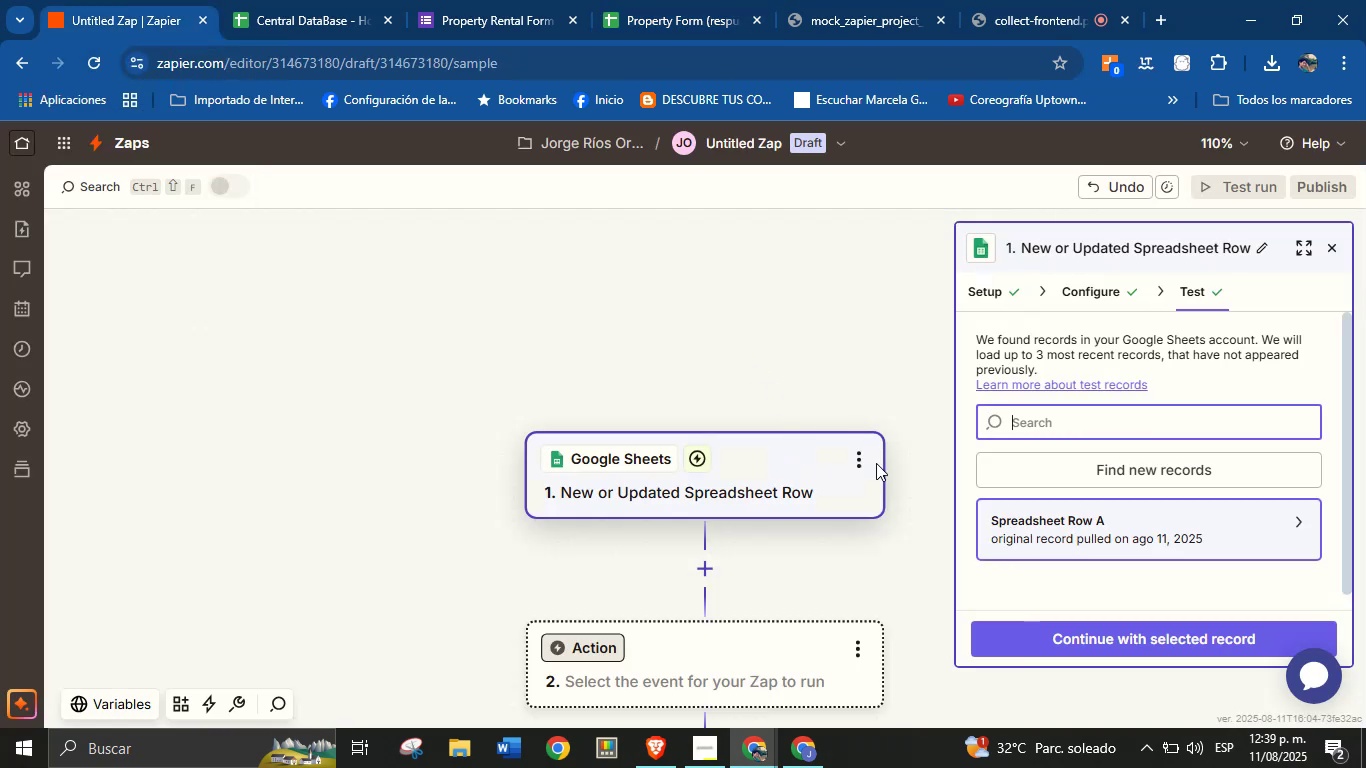 
left_click([612, 453])
 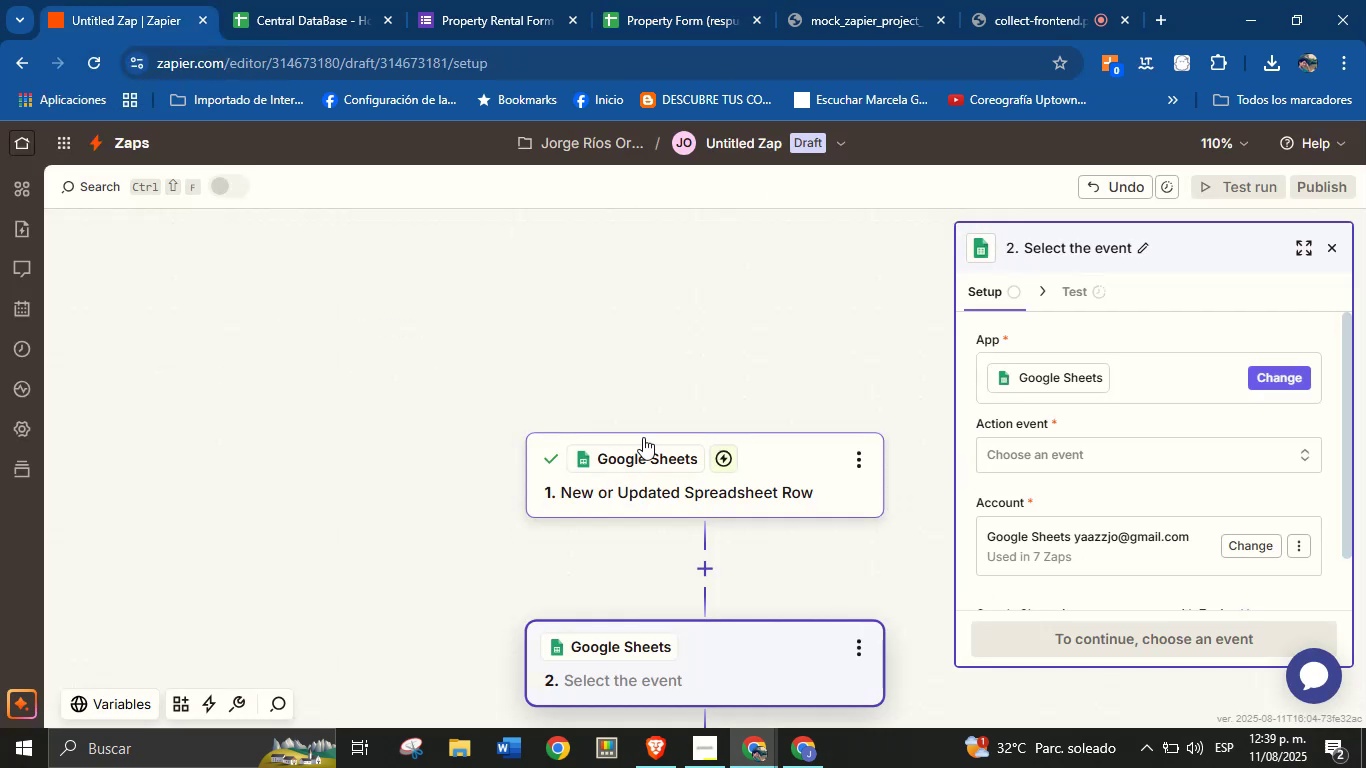 
scroll: coordinate [818, 418], scroll_direction: down, amount: 2.0
 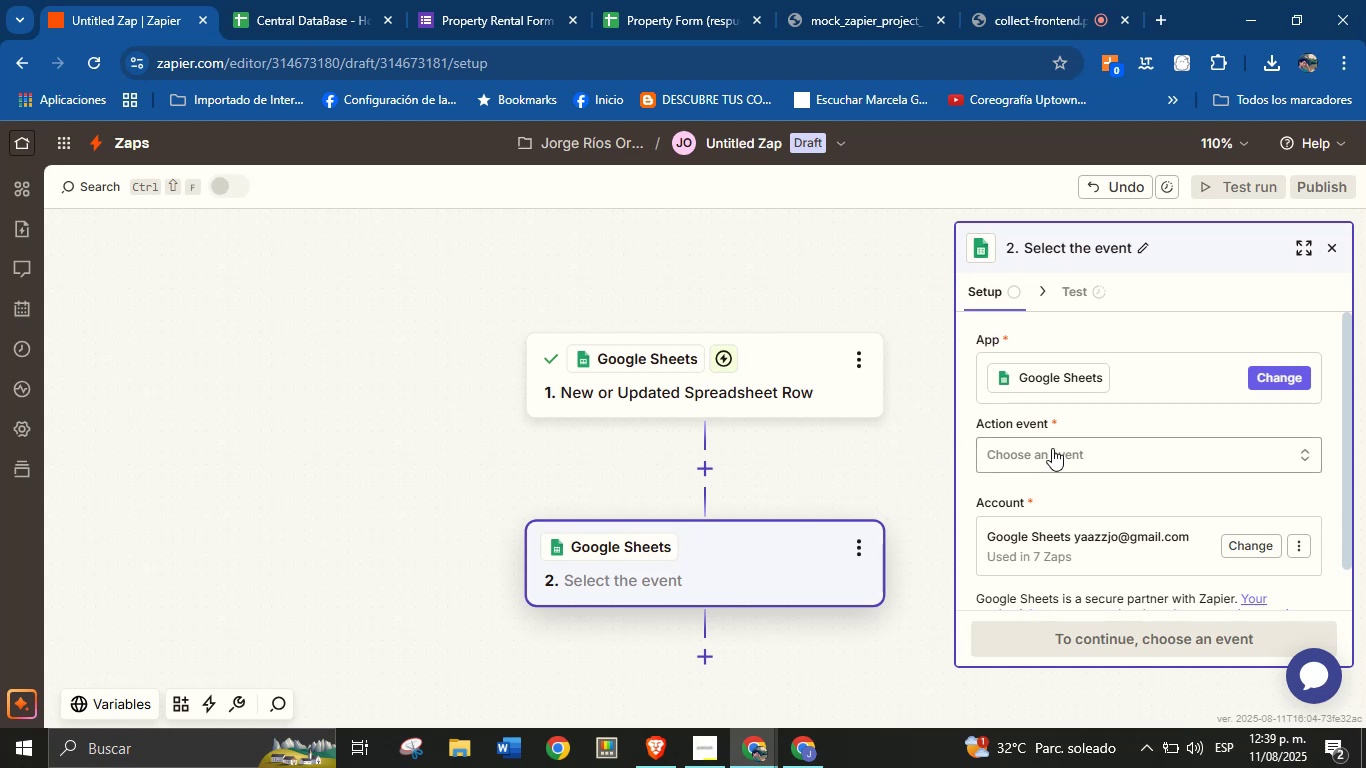 
left_click([1070, 468])
 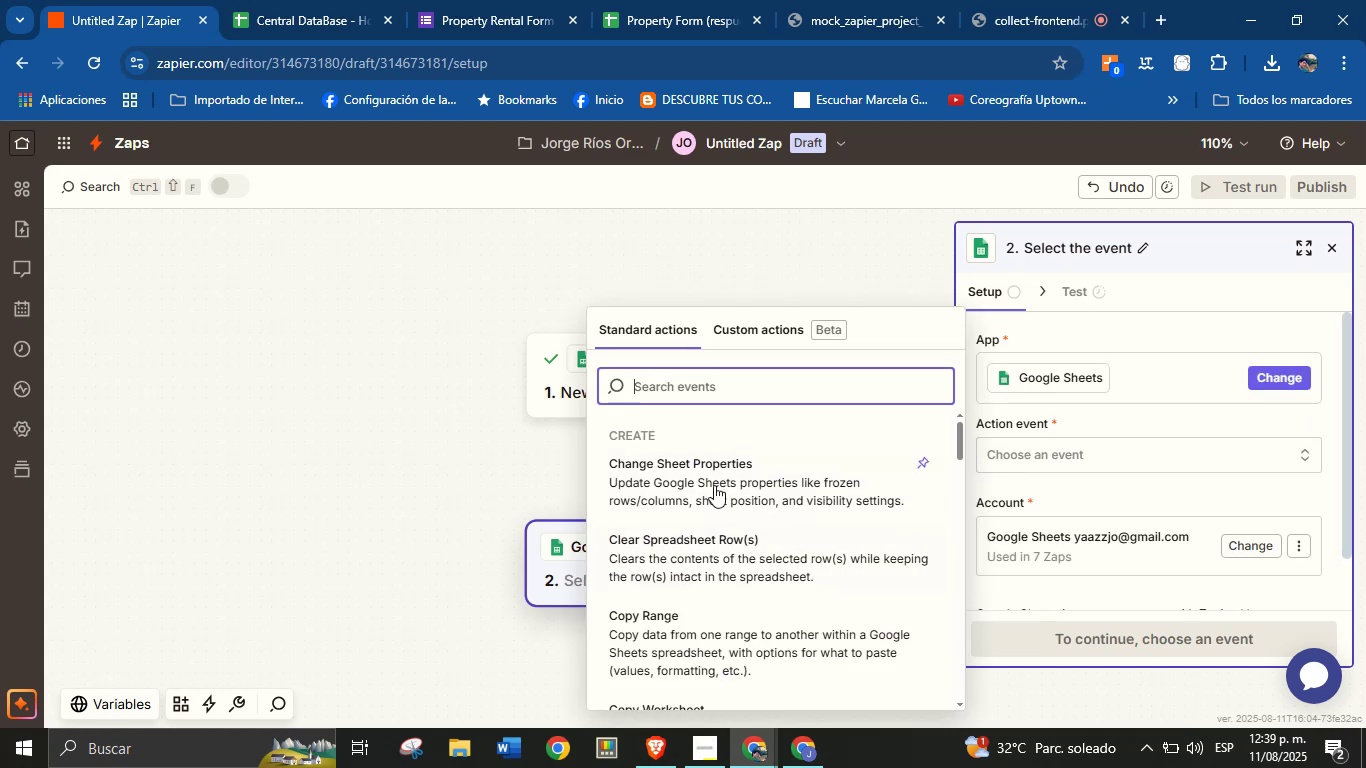 
scroll: coordinate [747, 557], scroll_direction: down, amount: 5.0
 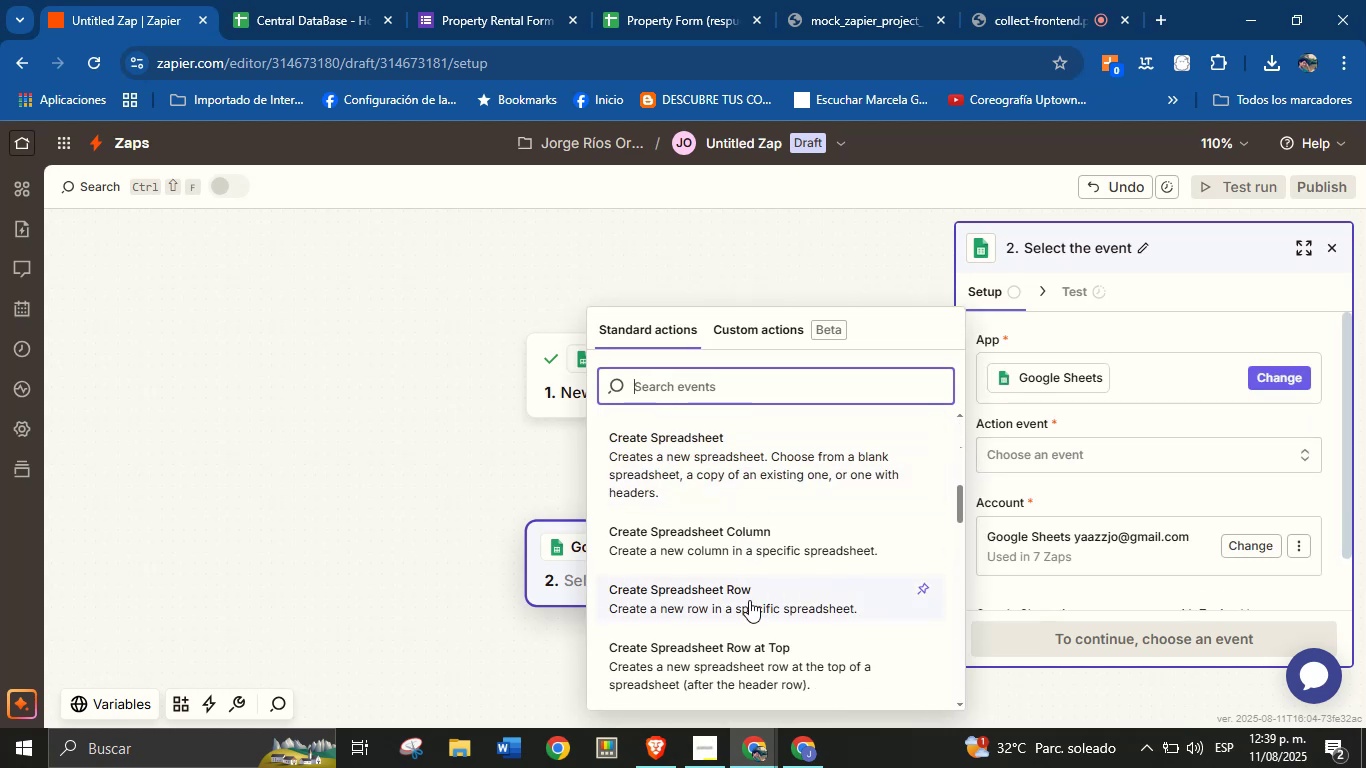 
left_click([756, 591])
 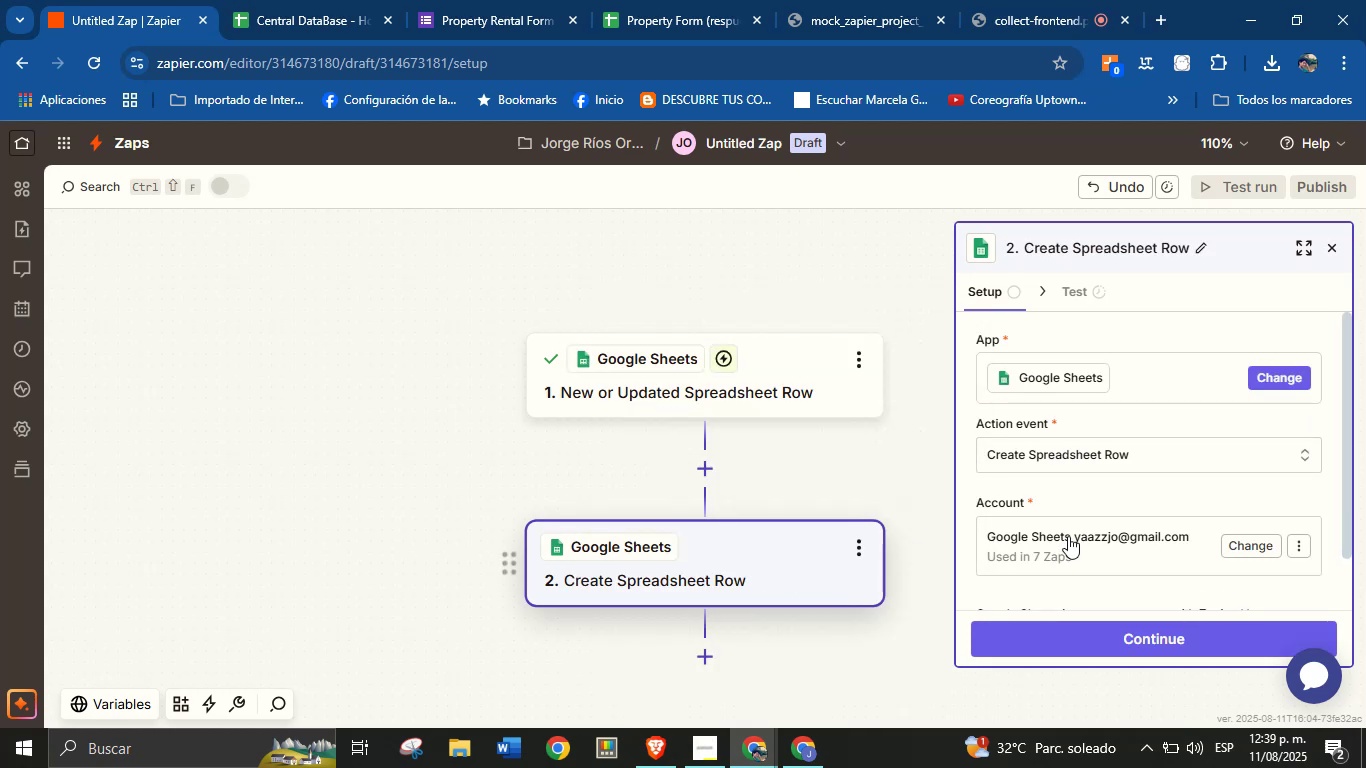 
scroll: coordinate [1115, 495], scroll_direction: down, amount: 1.0
 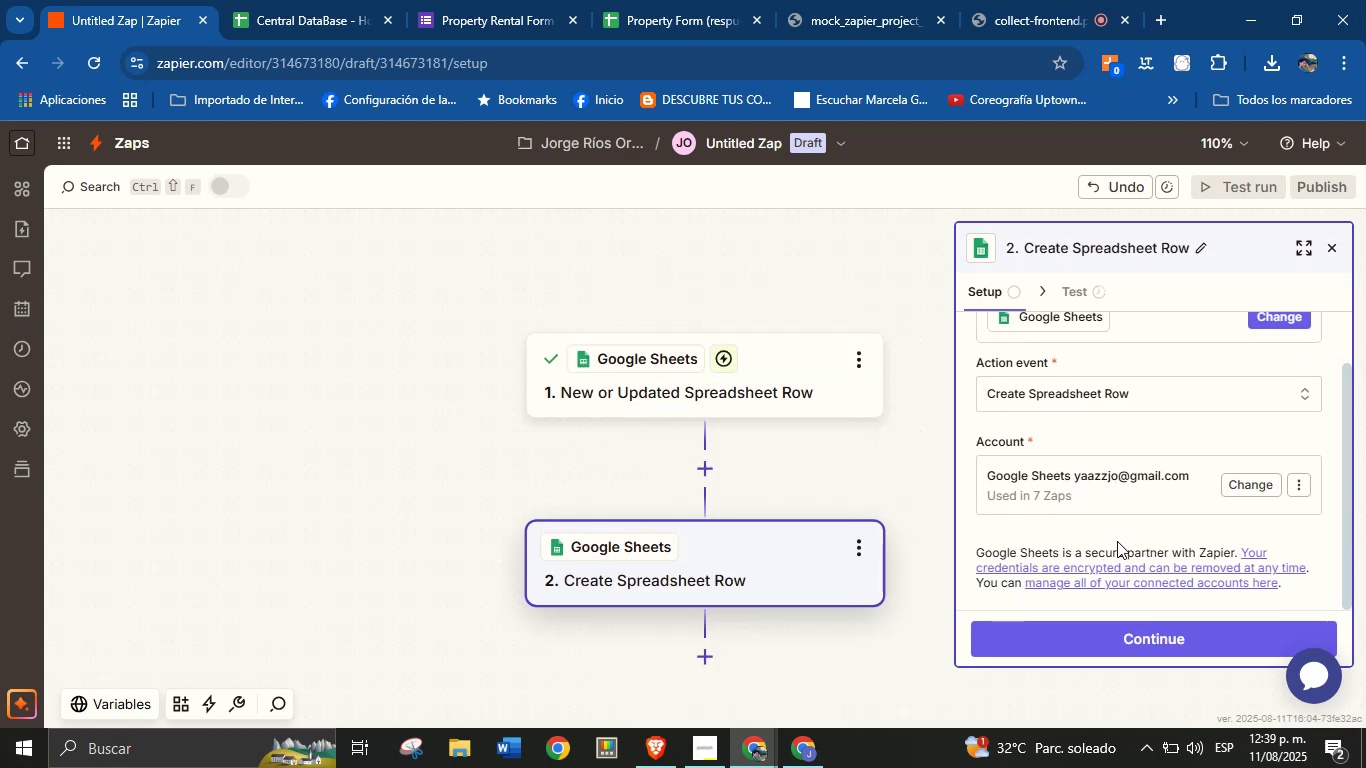 
scroll: coordinate [1120, 521], scroll_direction: up, amount: 1.0
 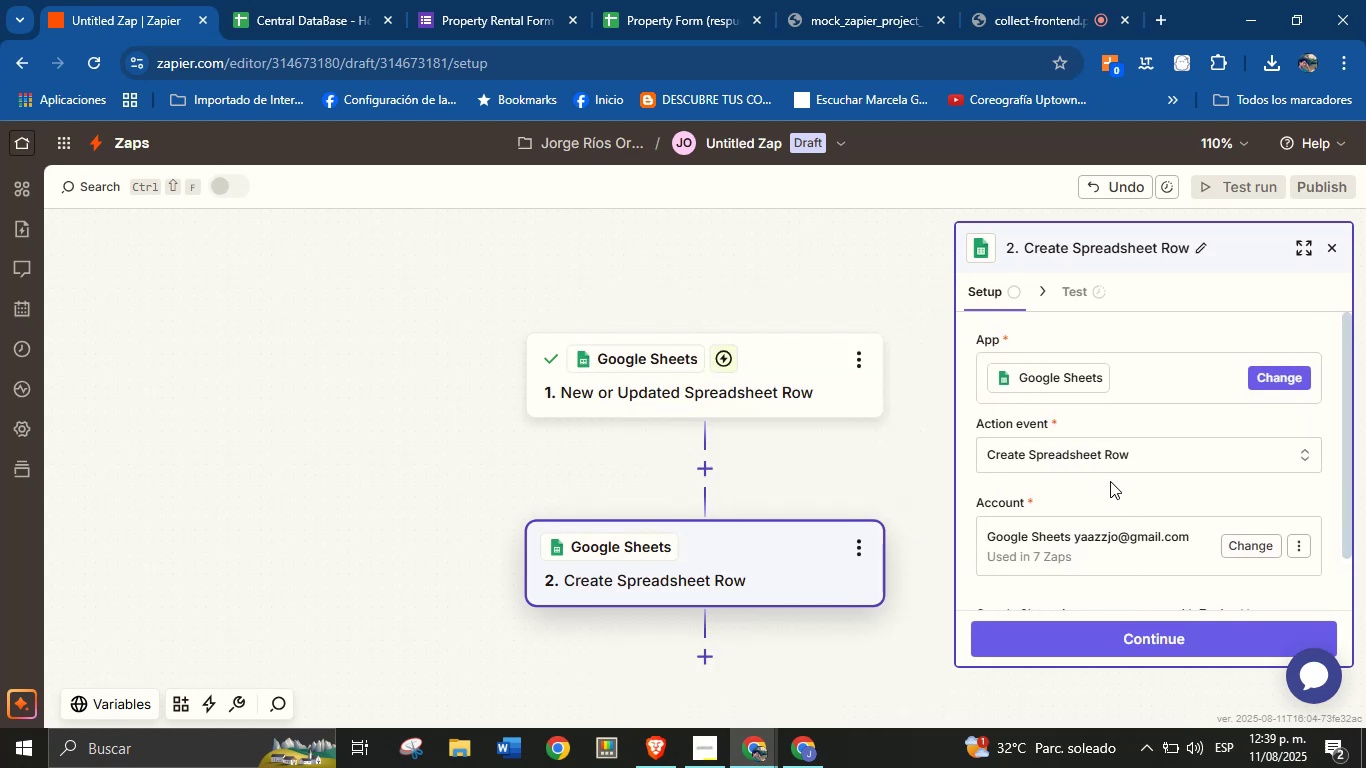 
scroll: coordinate [1105, 500], scroll_direction: down, amount: 2.0
 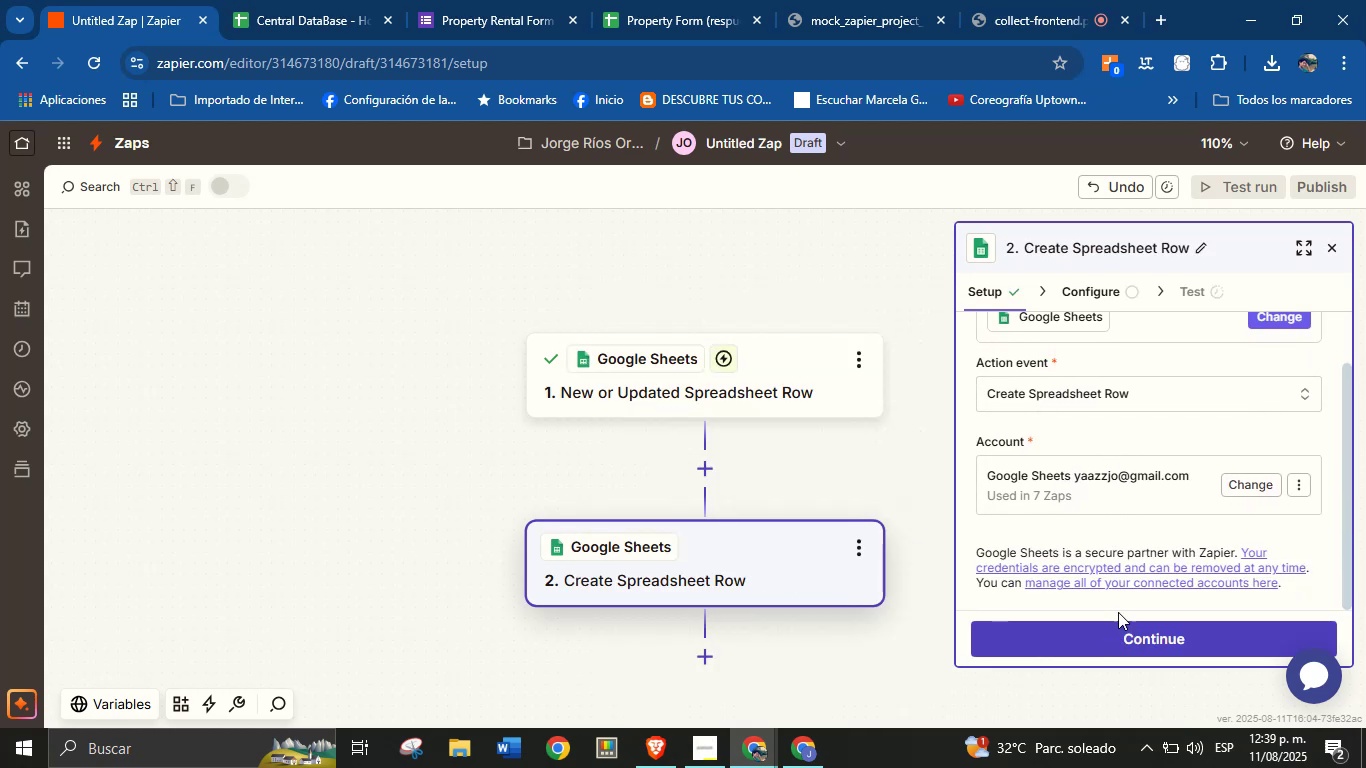 
scroll: coordinate [1124, 481], scroll_direction: up, amount: 3.0
 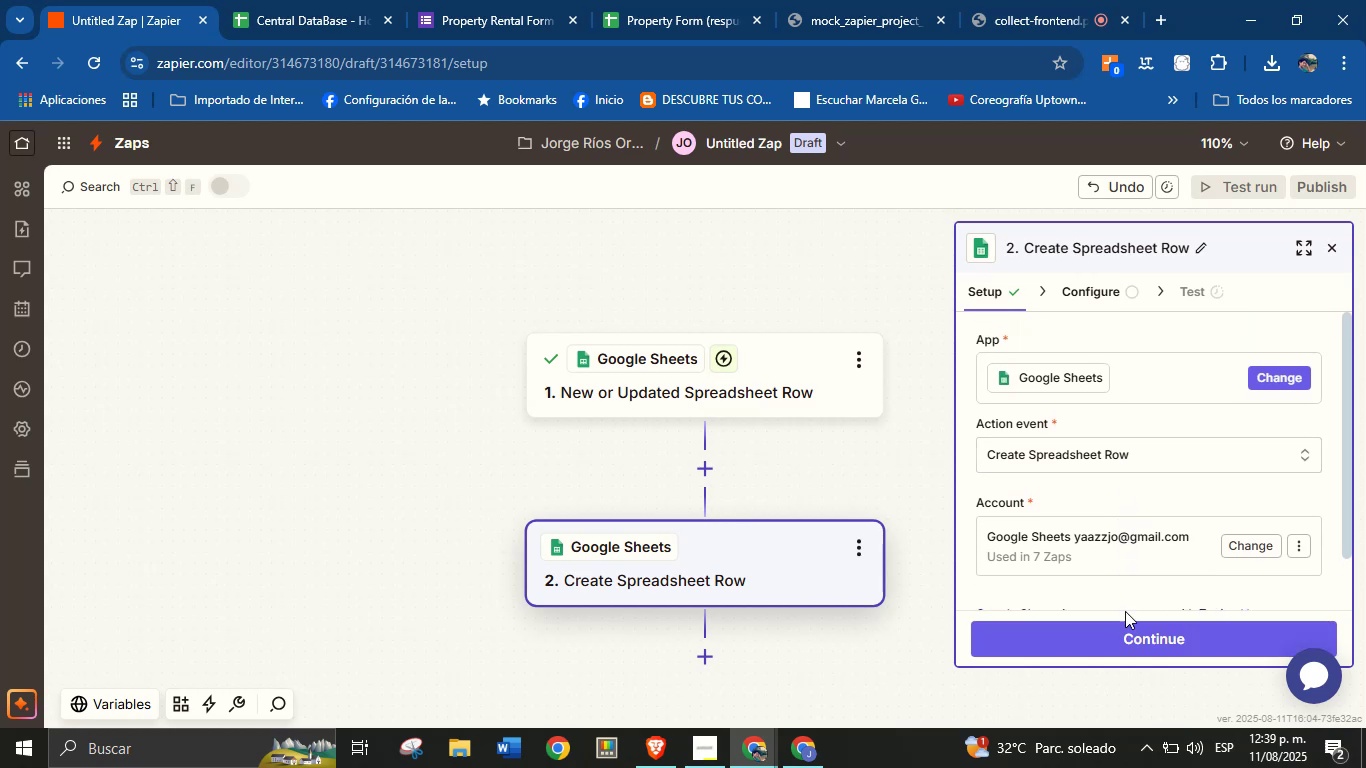 
left_click([1134, 641])
 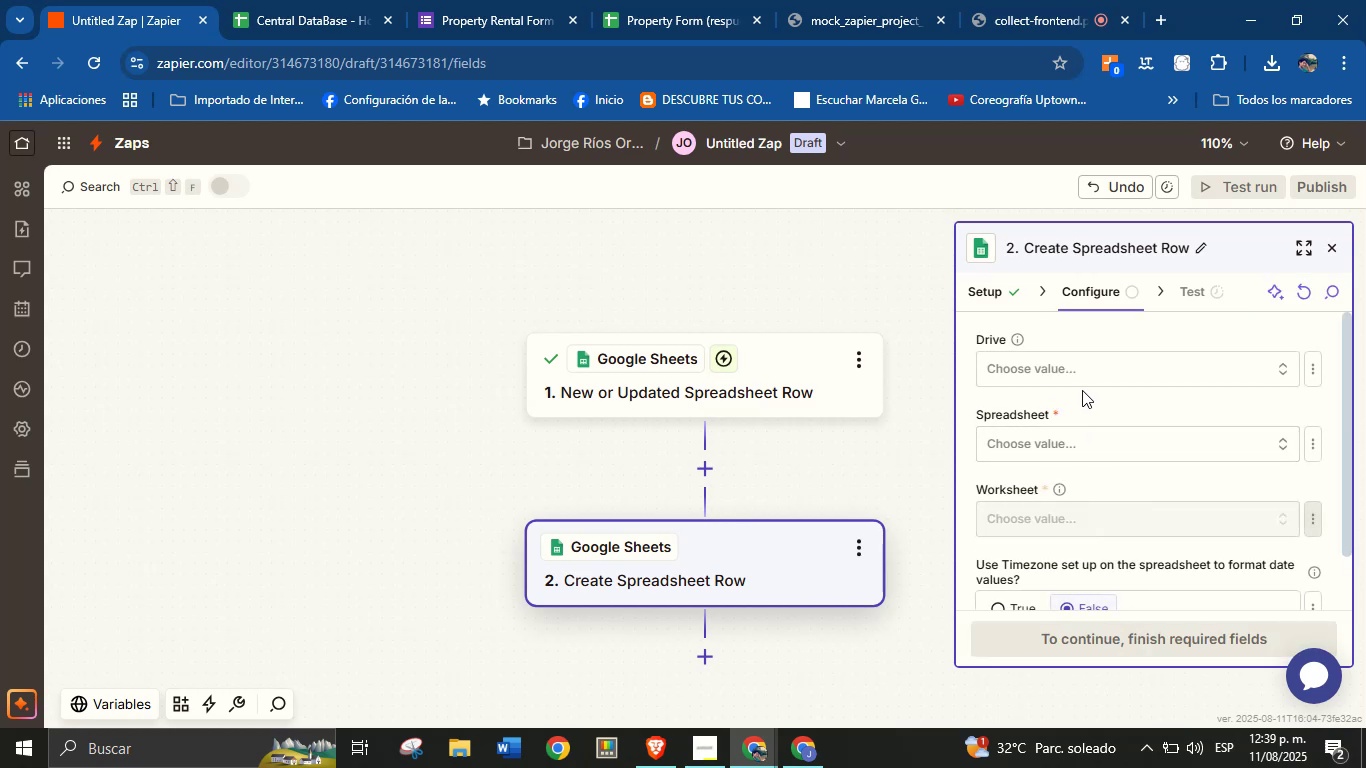 
left_click([1093, 374])
 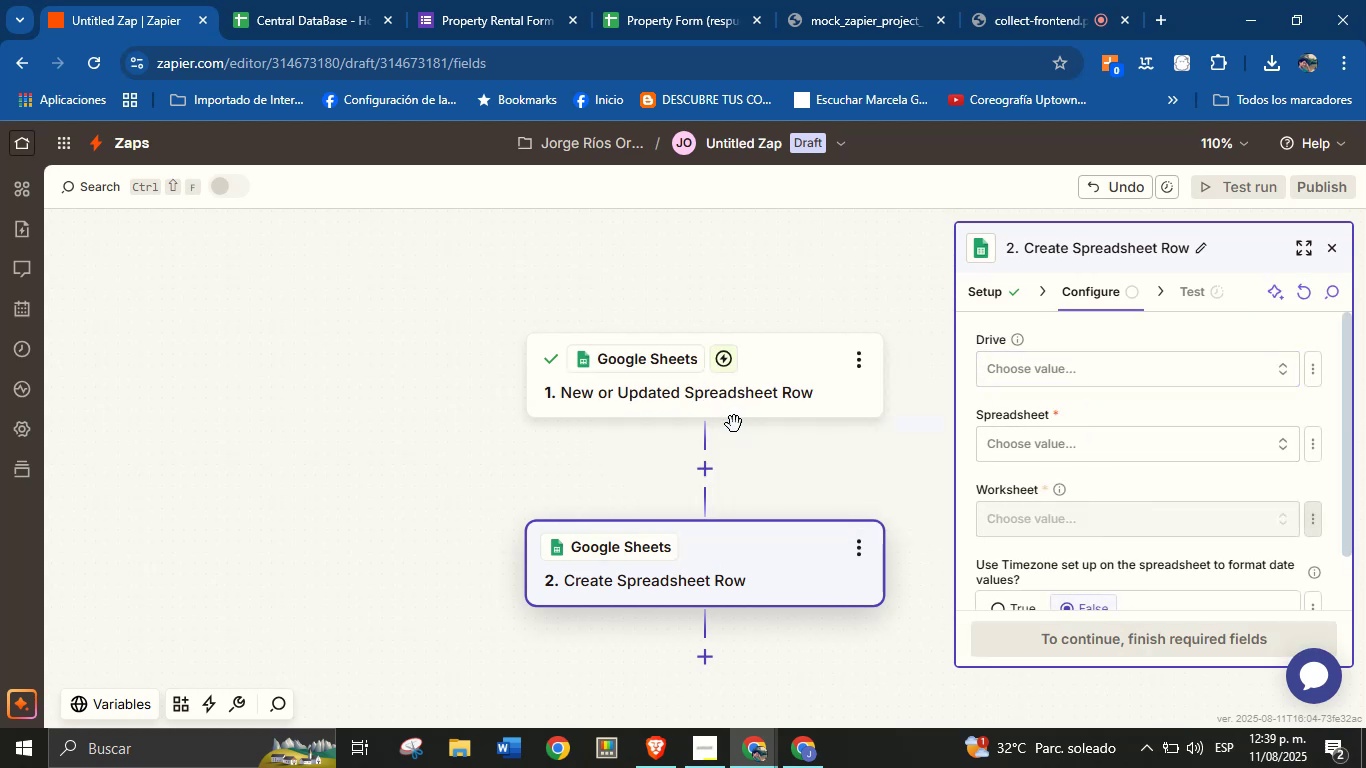 
left_click([1035, 456])
 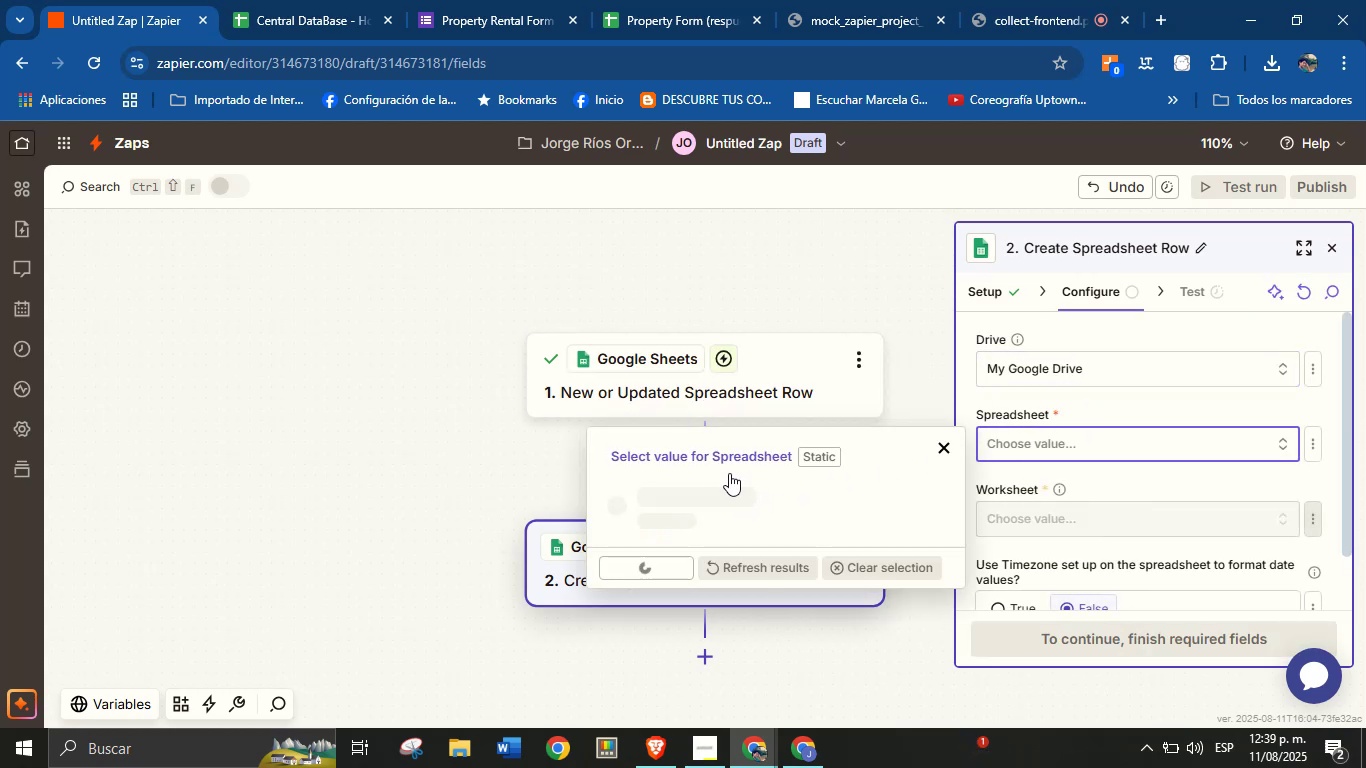 
left_click([732, 474])
 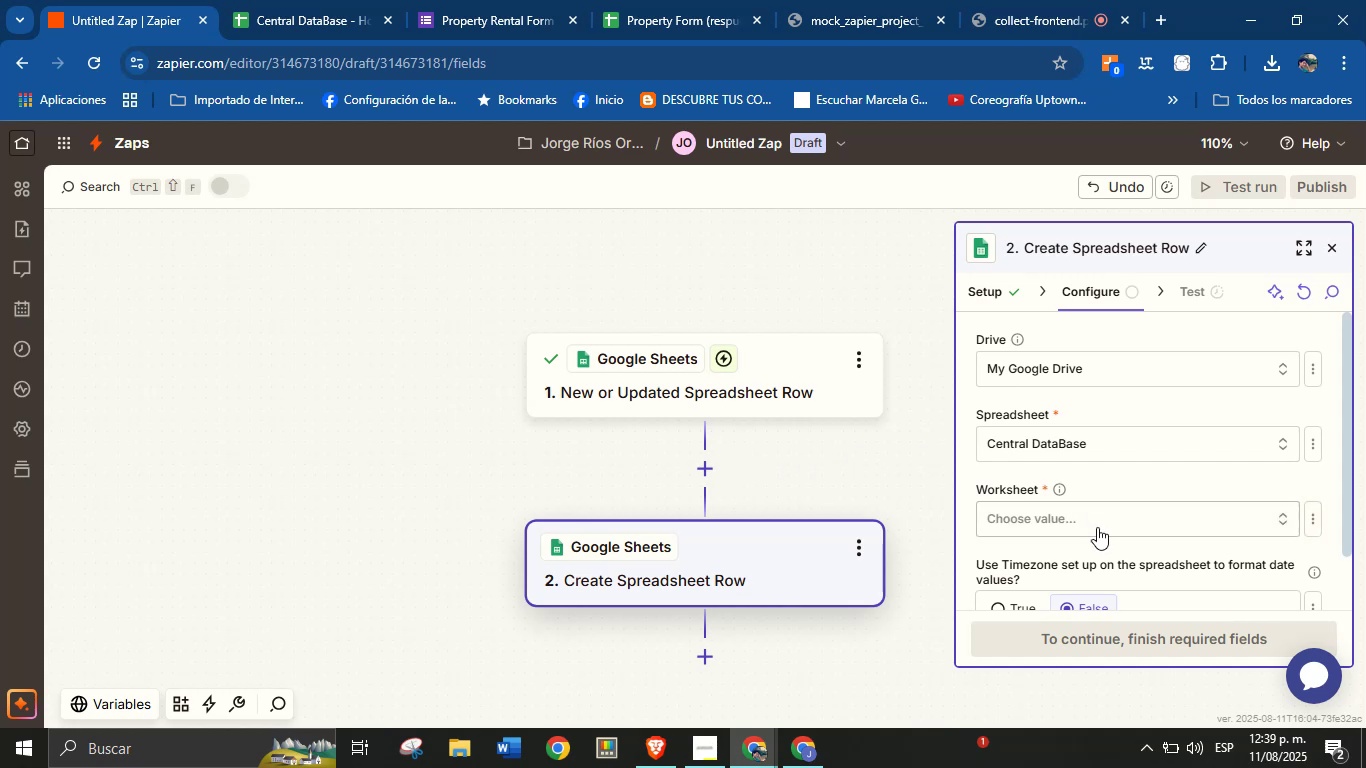 
left_click([1102, 526])
 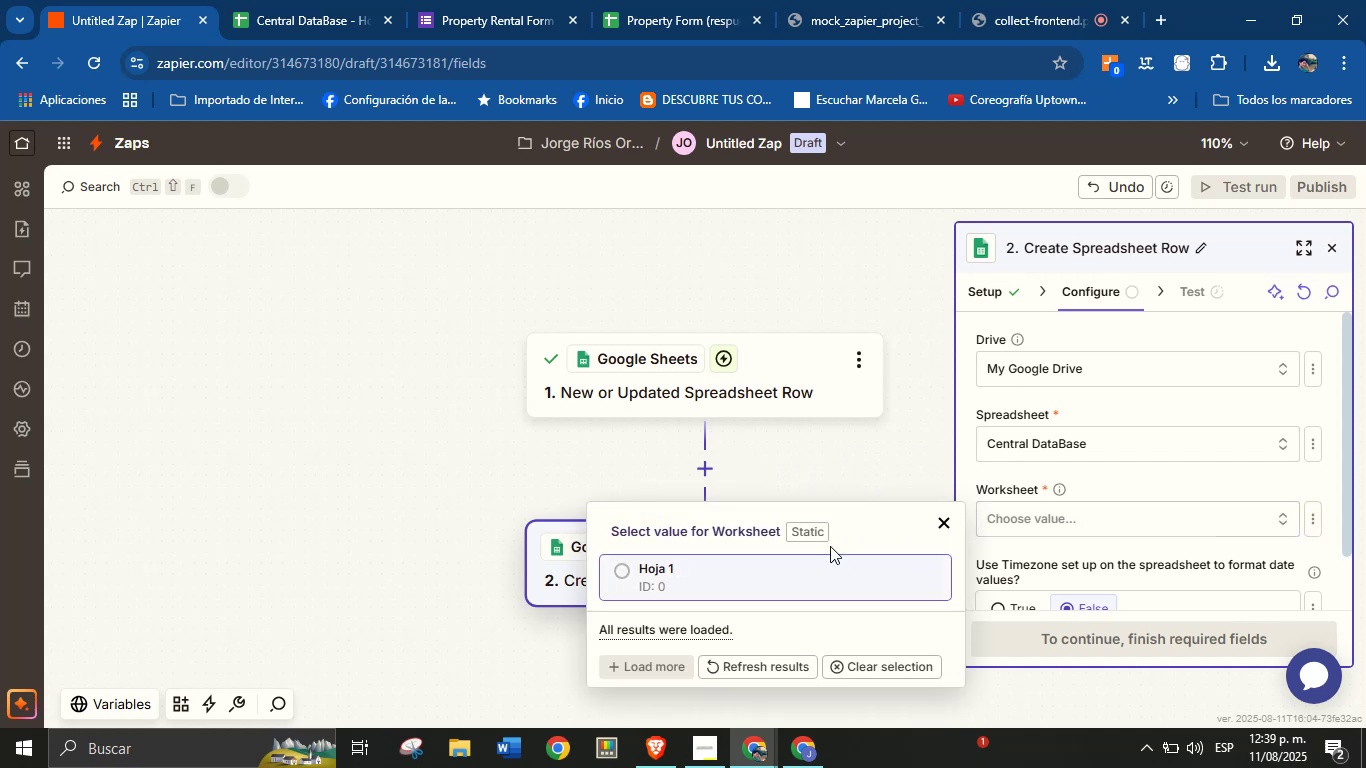 
left_click([817, 574])
 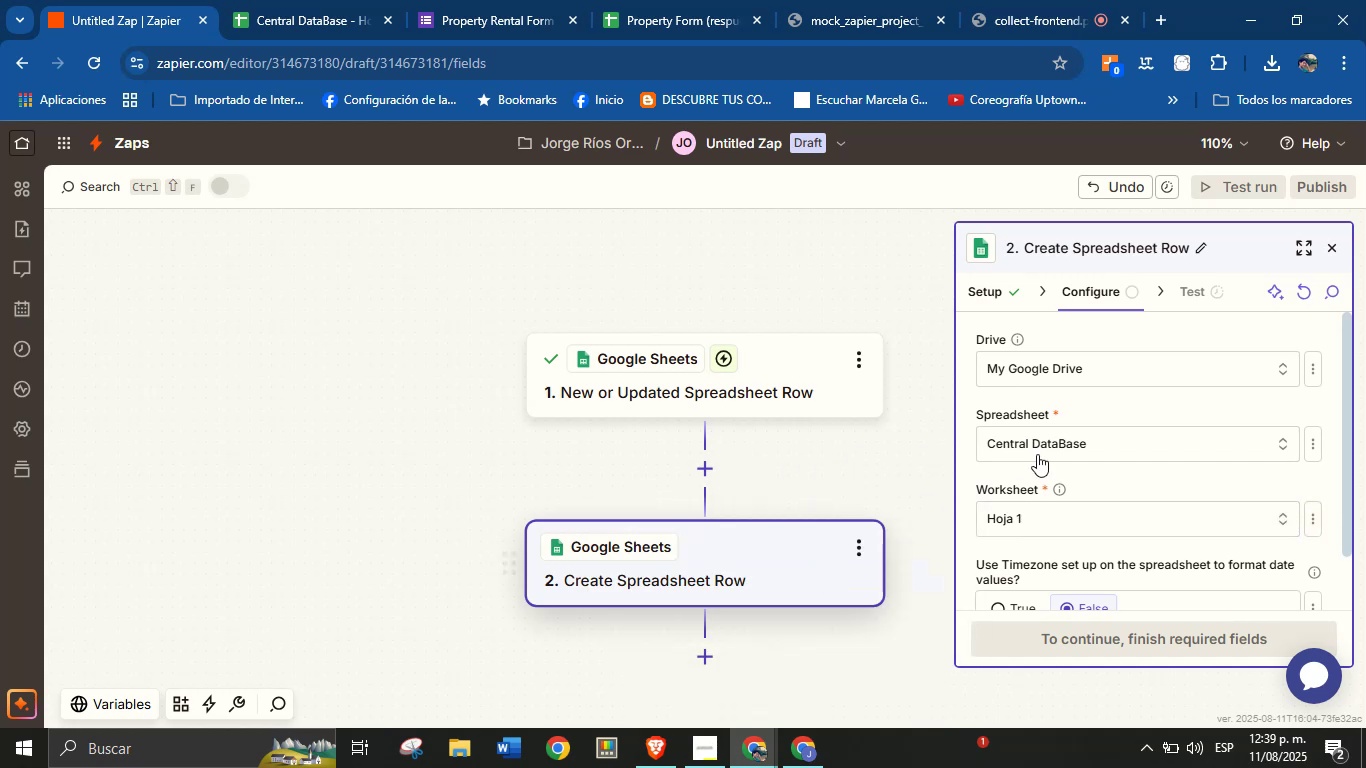 
scroll: coordinate [1110, 540], scroll_direction: down, amount: 4.0
 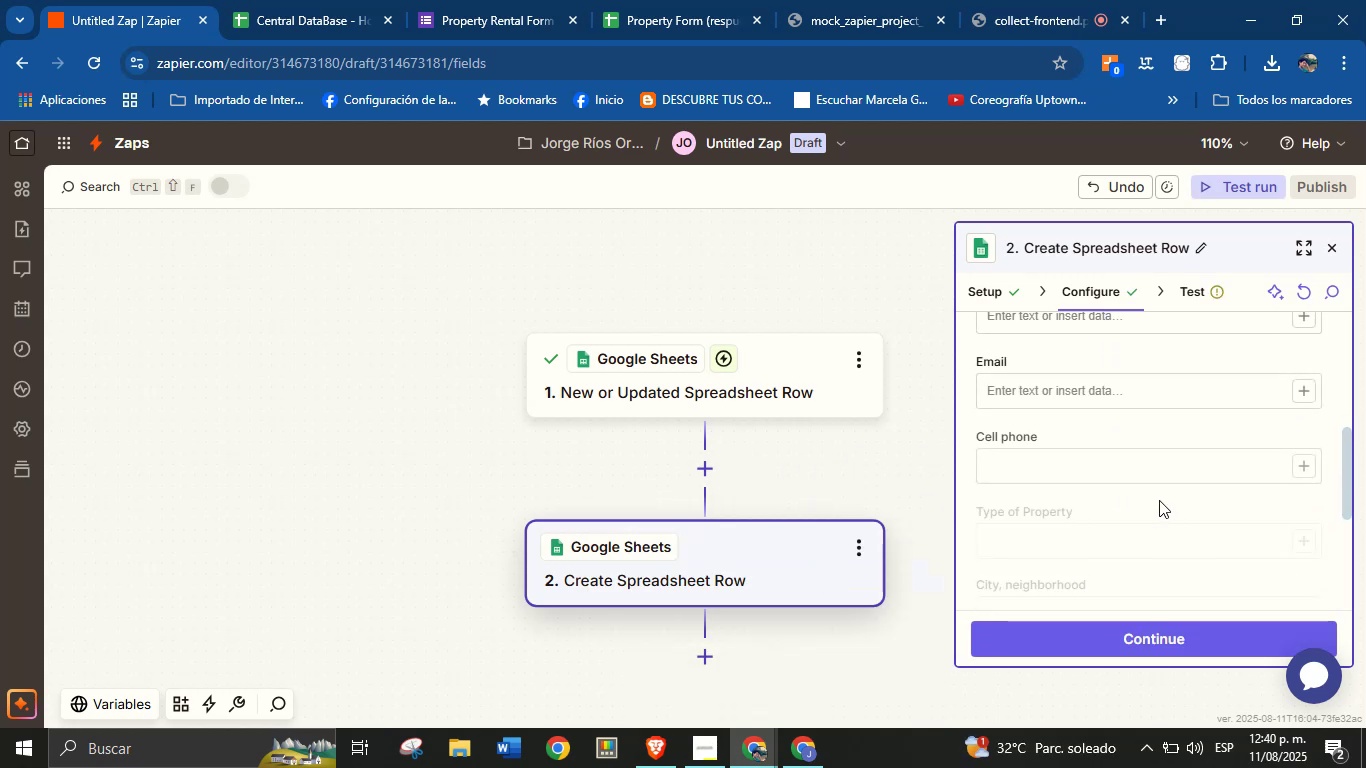 
scroll: coordinate [1188, 475], scroll_direction: up, amount: 2.0
 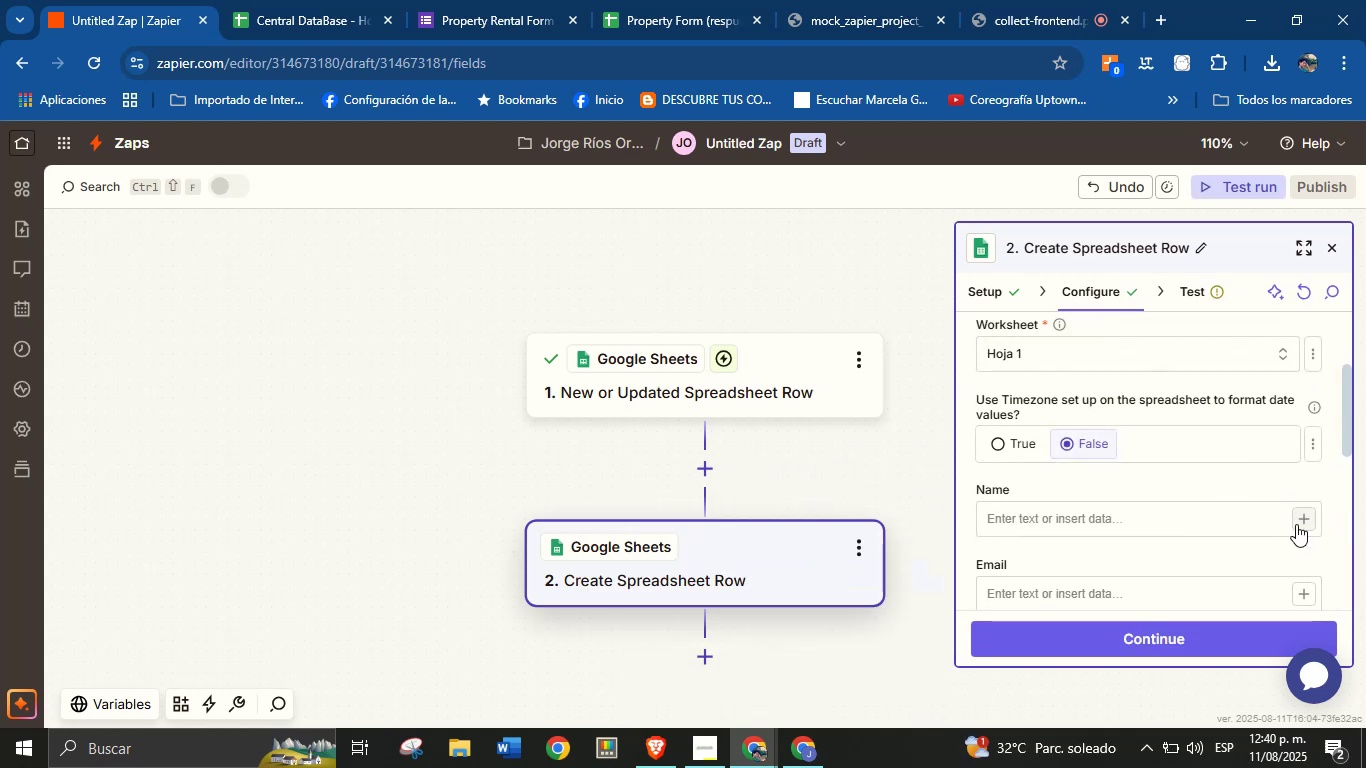 
left_click([1302, 522])
 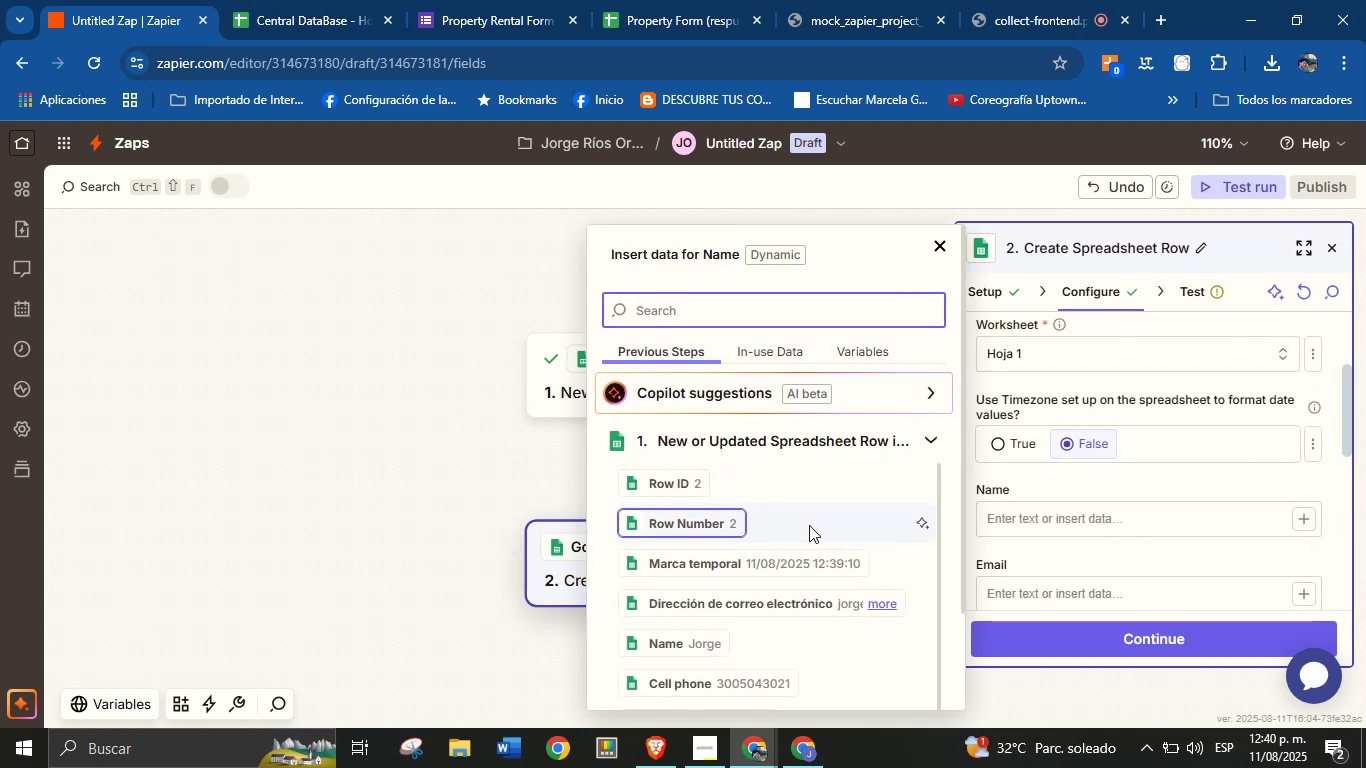 
scroll: coordinate [776, 526], scroll_direction: down, amount: 1.0
 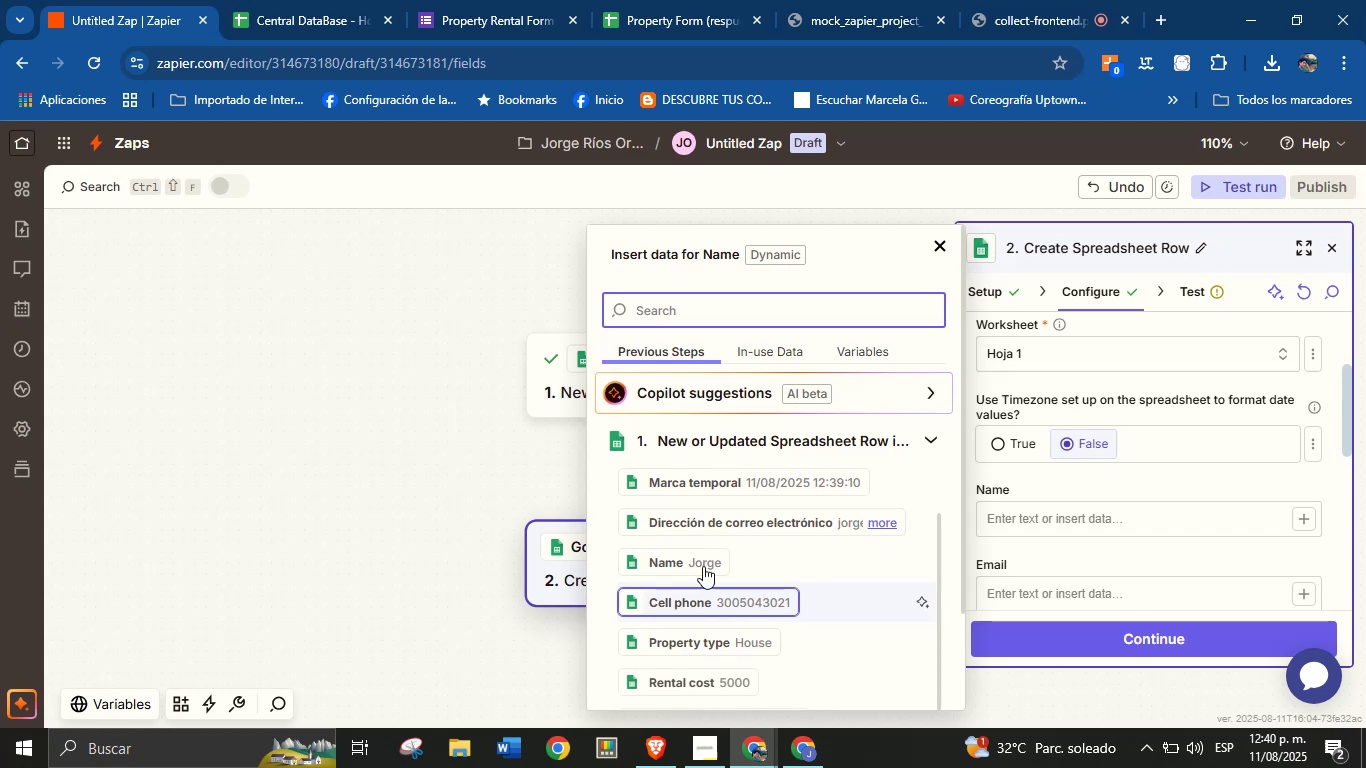 
left_click([702, 563])
 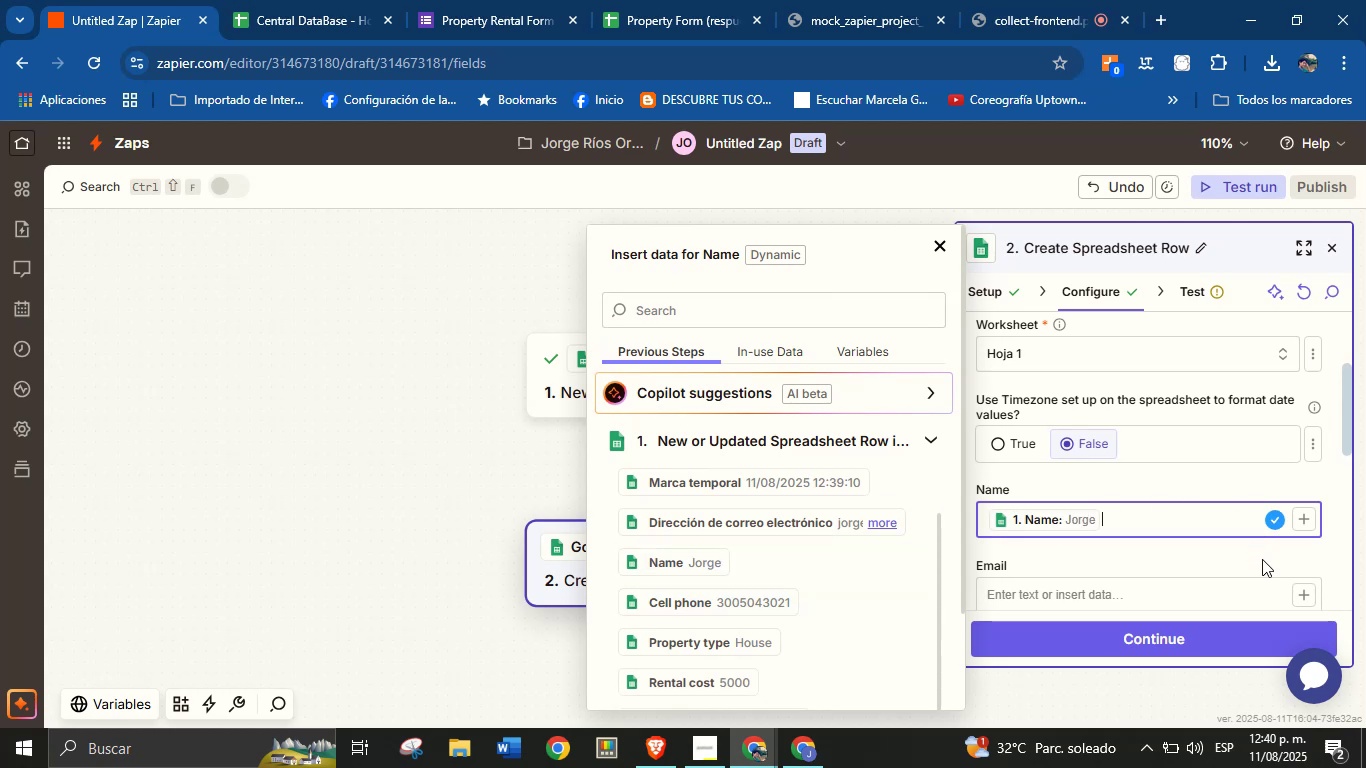 
scroll: coordinate [1259, 564], scroll_direction: down, amount: 1.0
 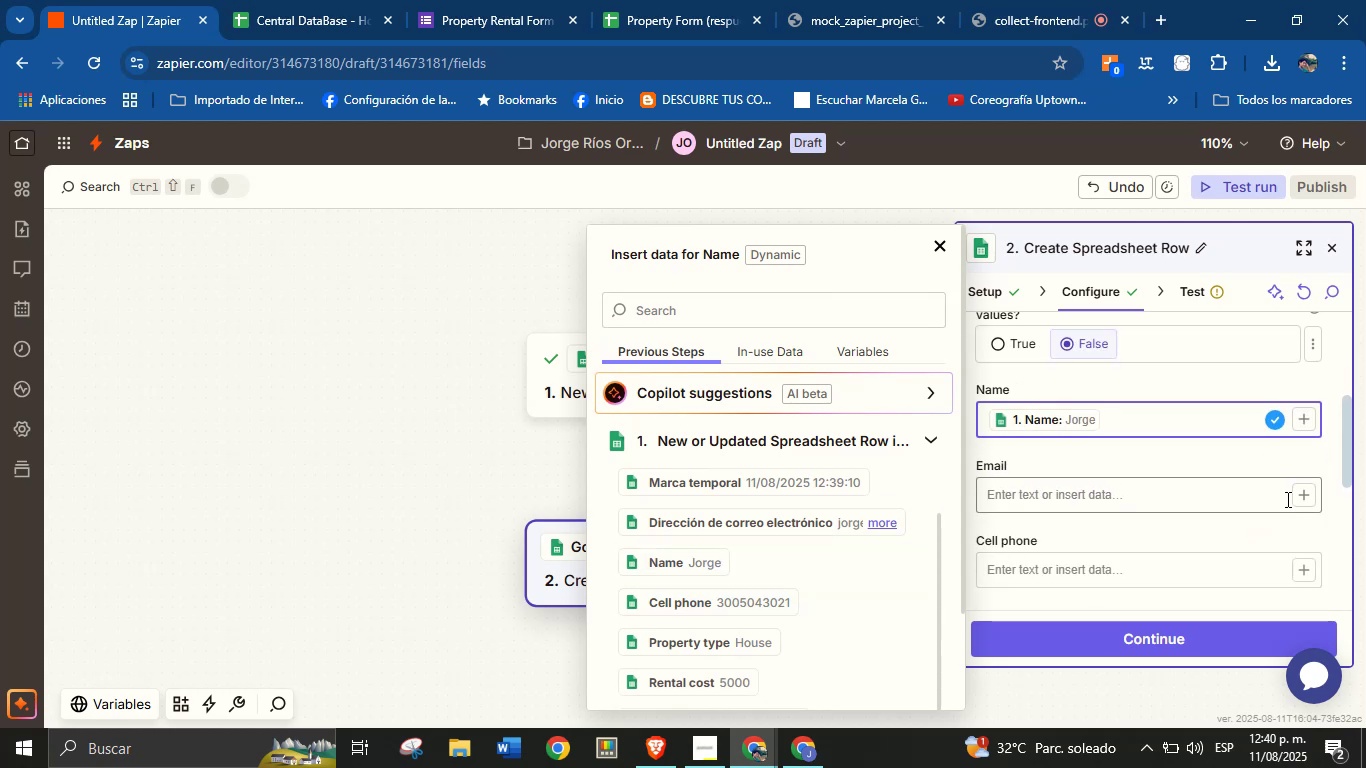 
left_click([1293, 496])
 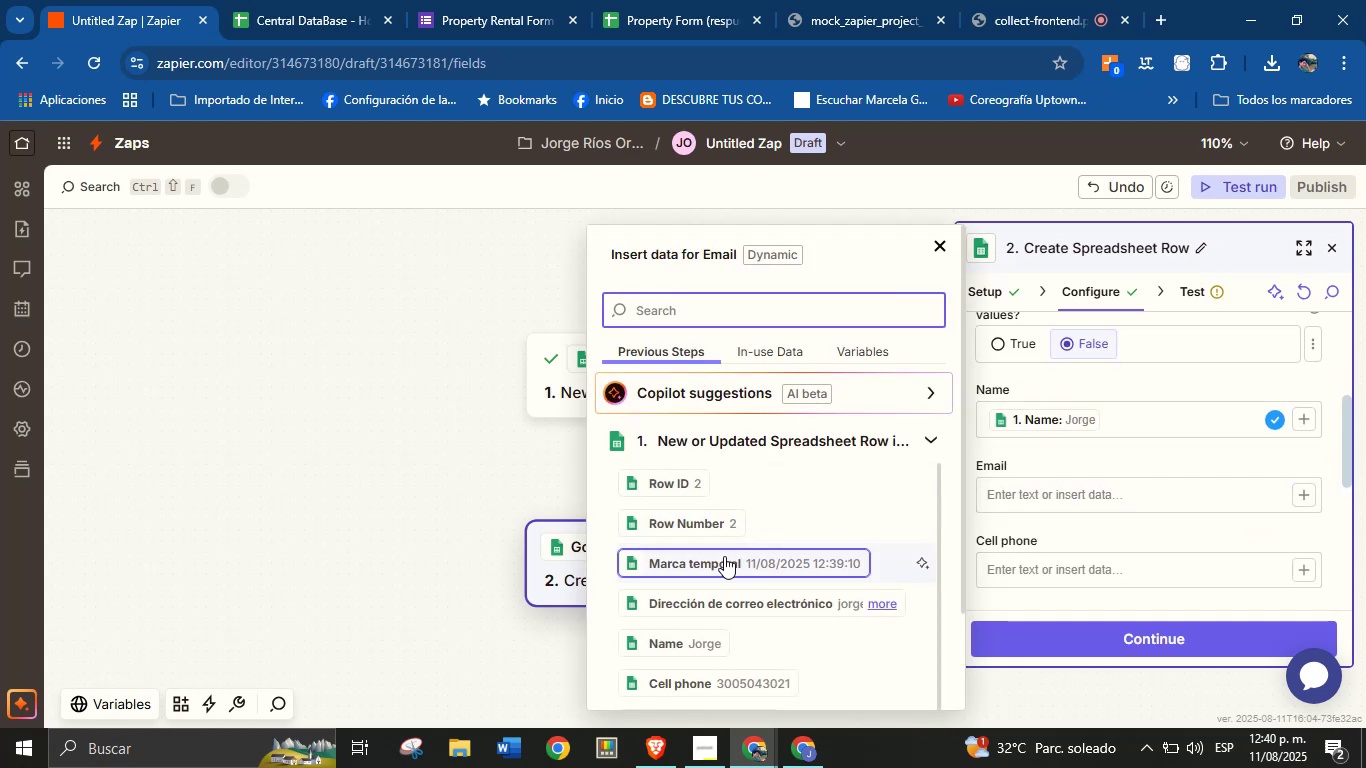 
scroll: coordinate [719, 567], scroll_direction: down, amount: 1.0
 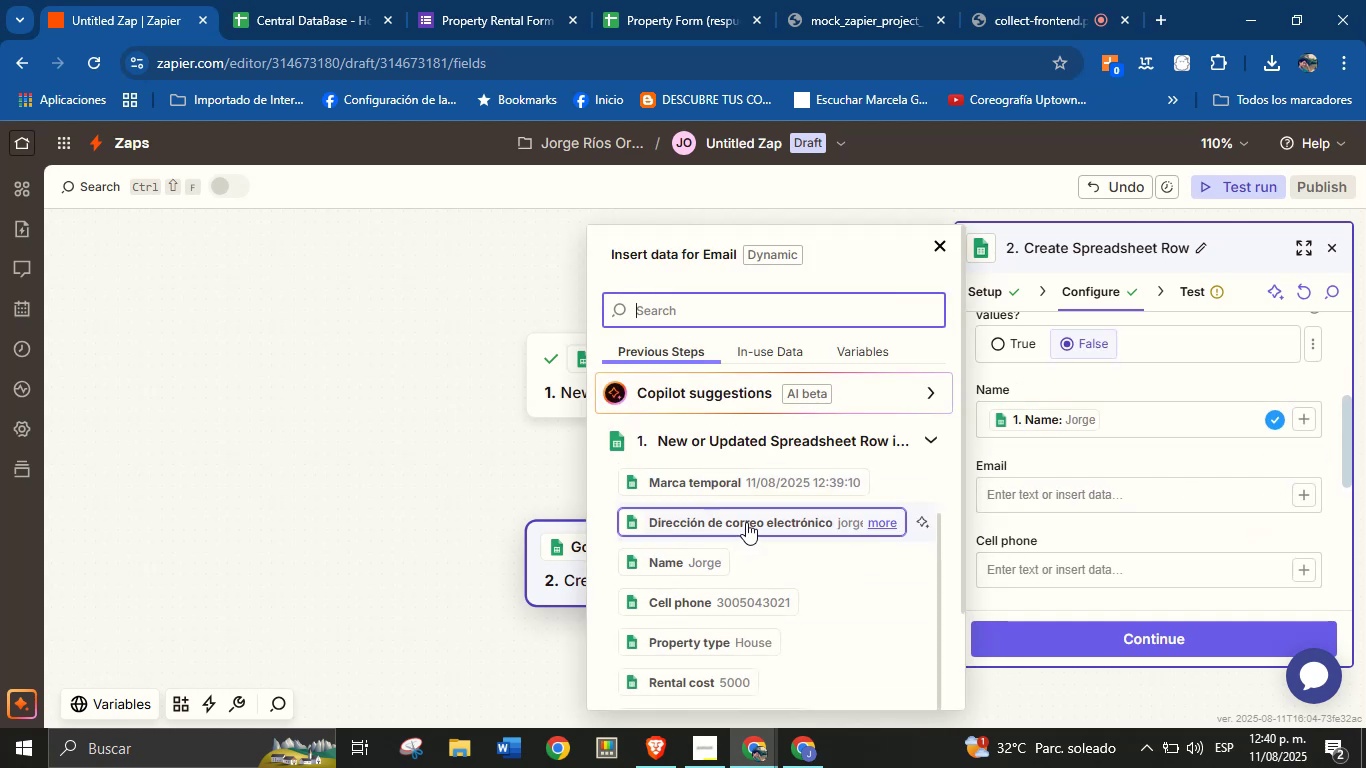 
left_click([746, 522])
 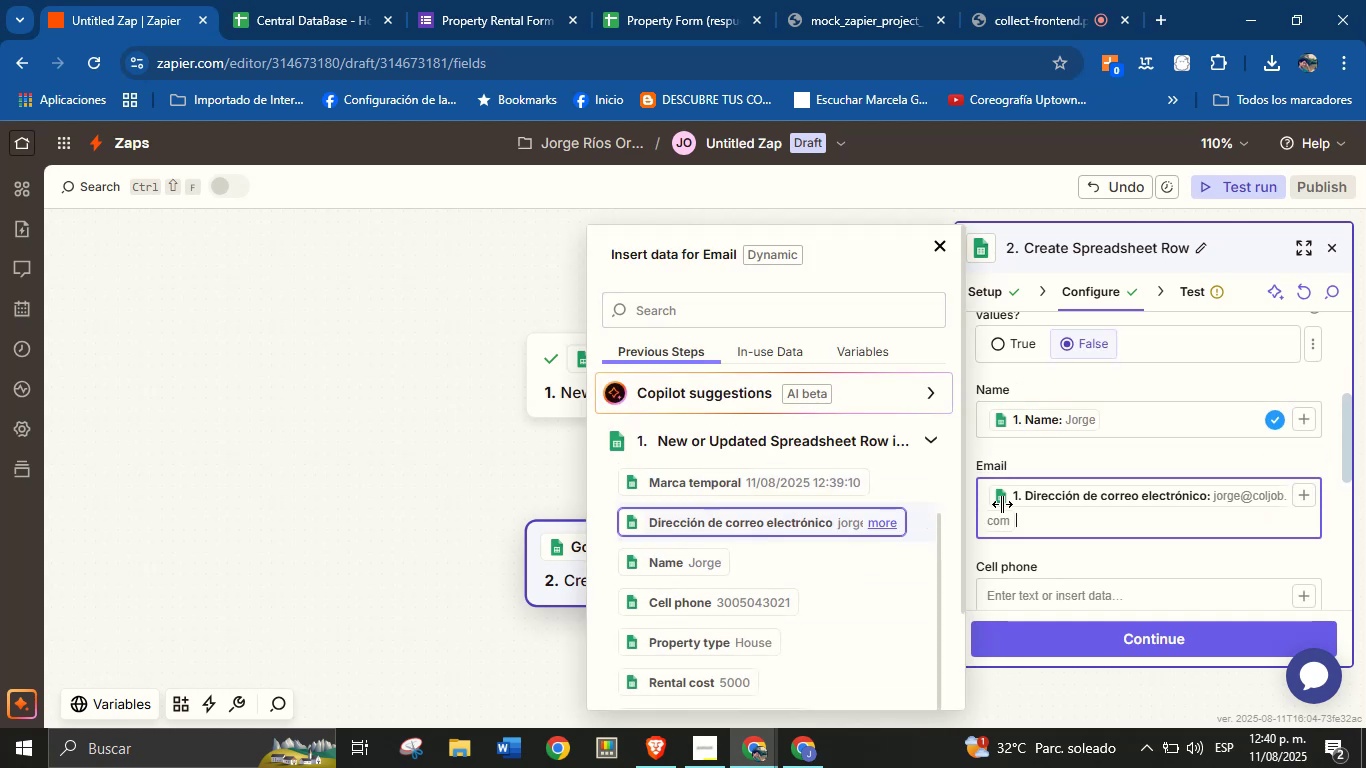 
scroll: coordinate [1087, 495], scroll_direction: down, amount: 1.0
 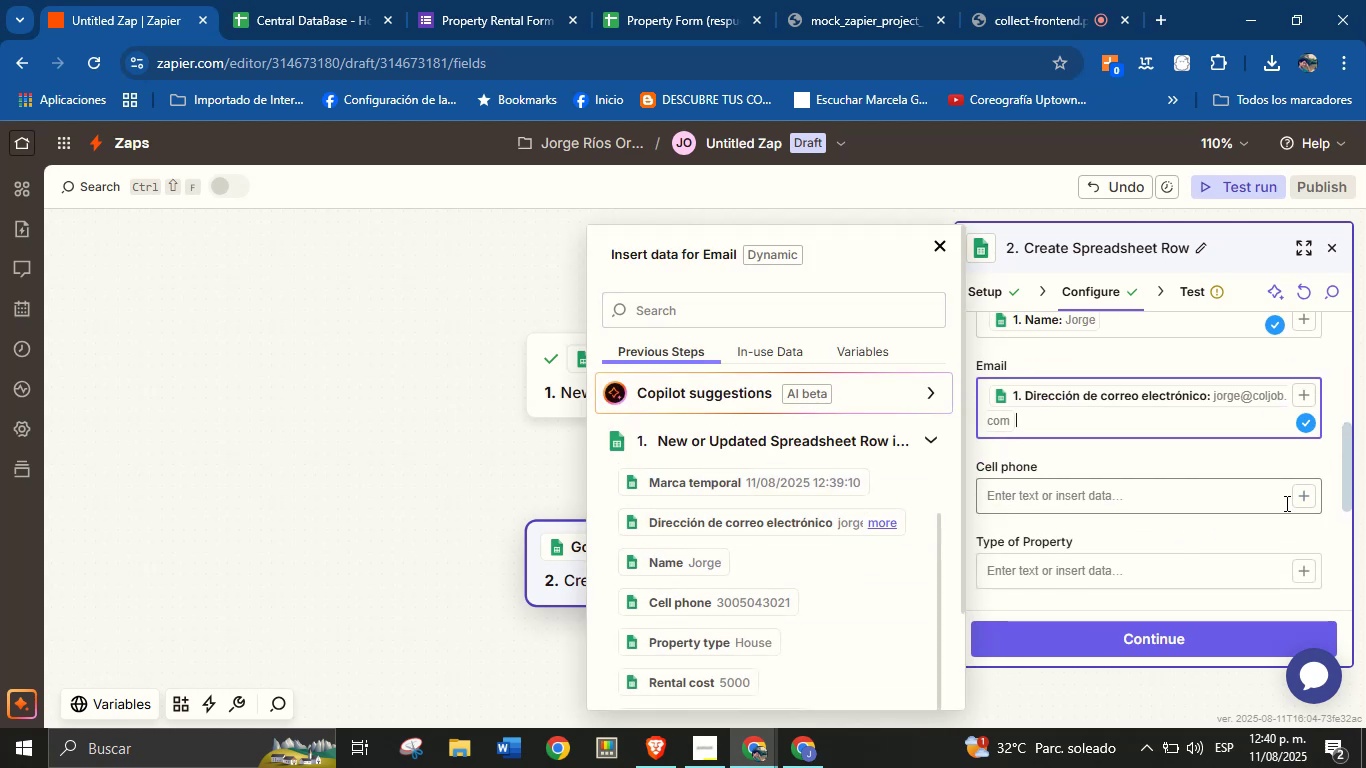 
left_click([1305, 501])
 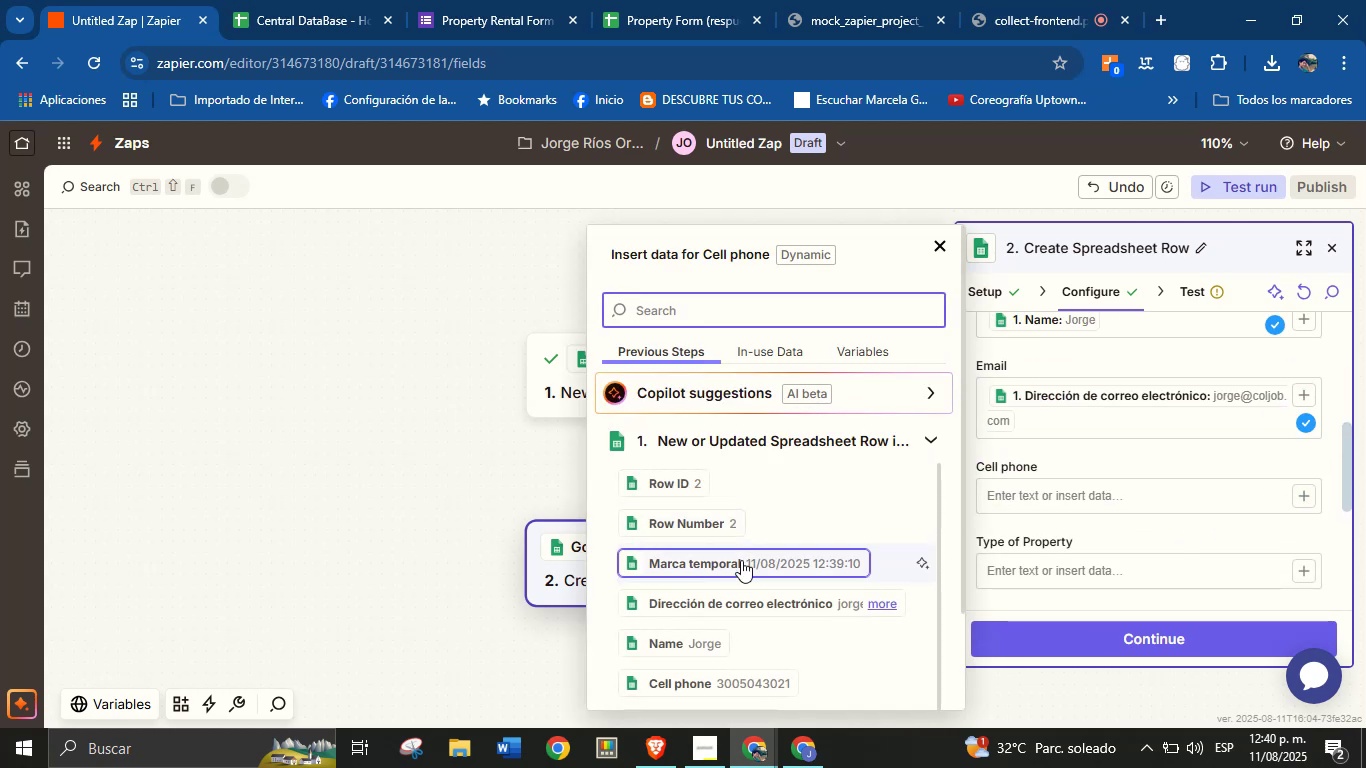 
scroll: coordinate [724, 554], scroll_direction: none, amount: 0.0
 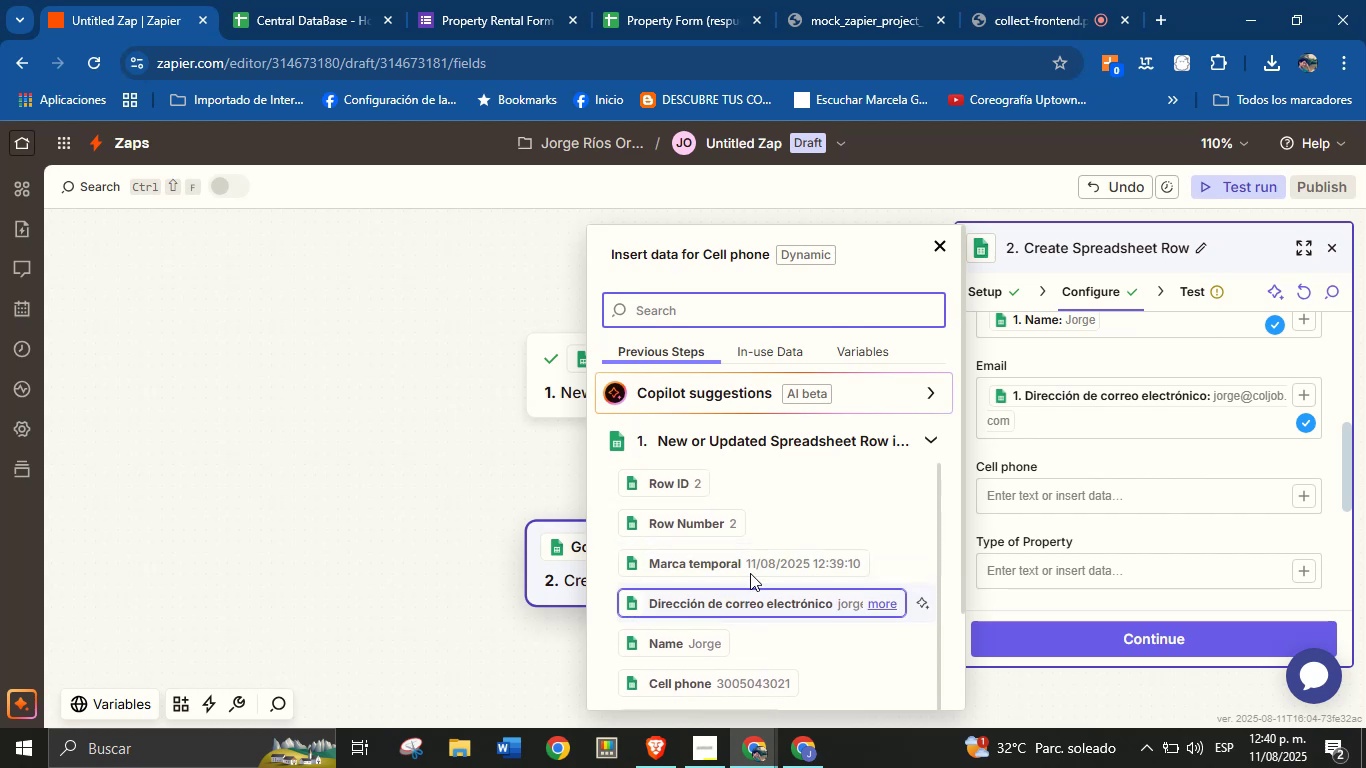 
scroll: coordinate [754, 562], scroll_direction: down, amount: 2.0
 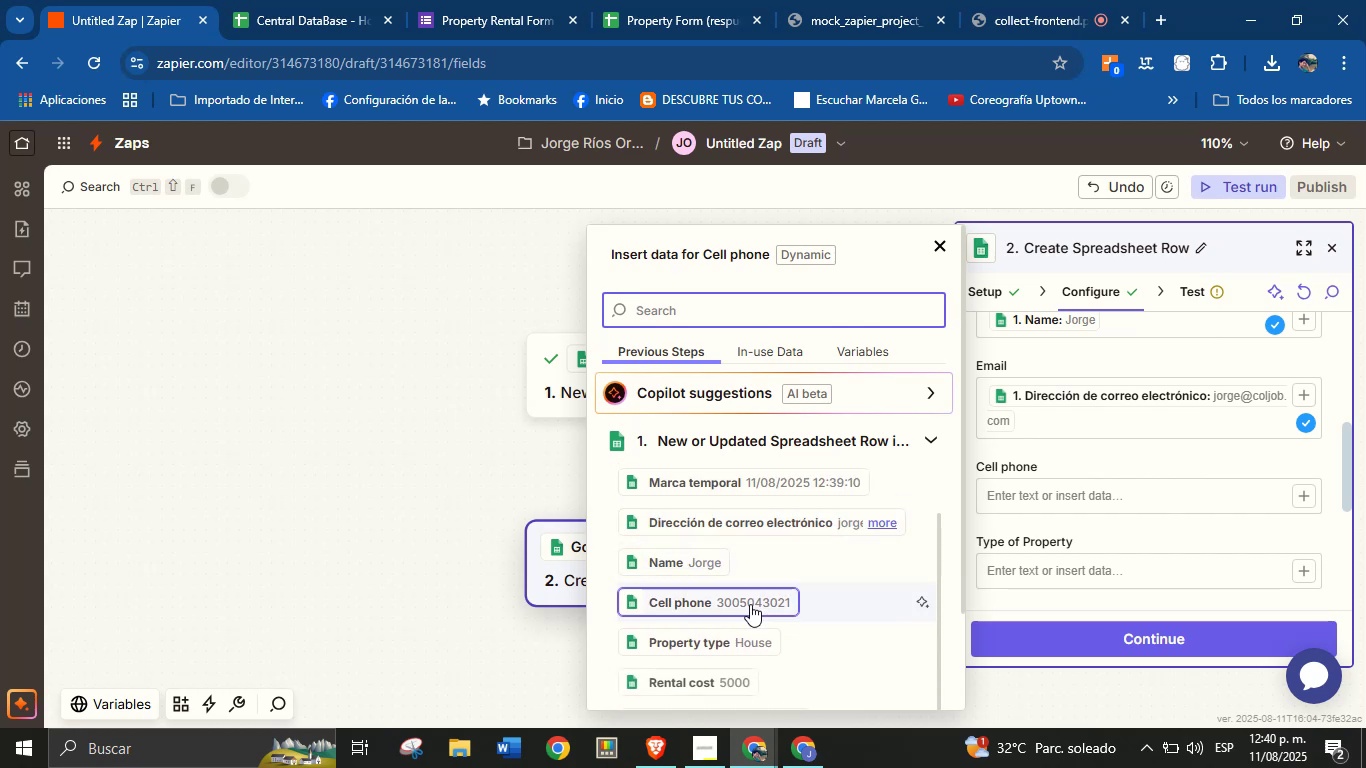 
left_click([749, 608])
 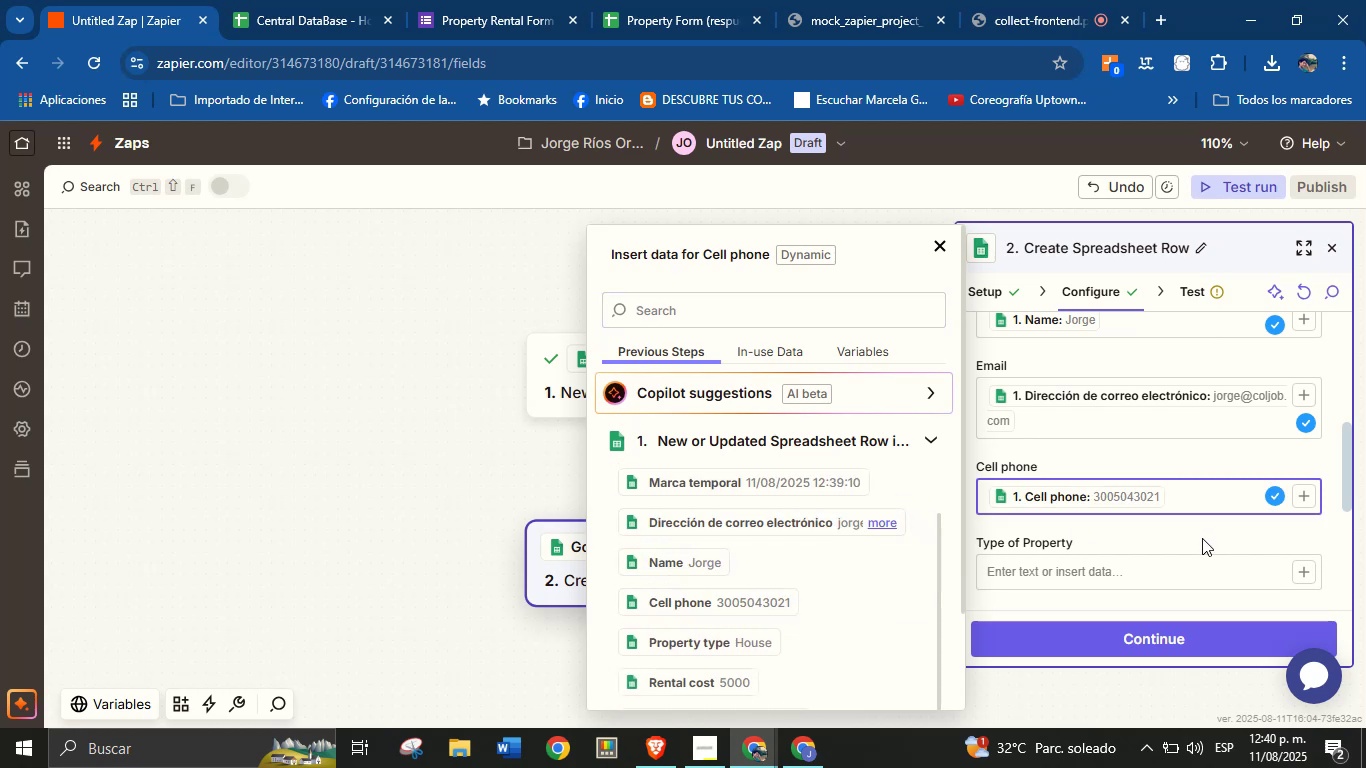 
scroll: coordinate [1194, 502], scroll_direction: up, amount: 2.0
 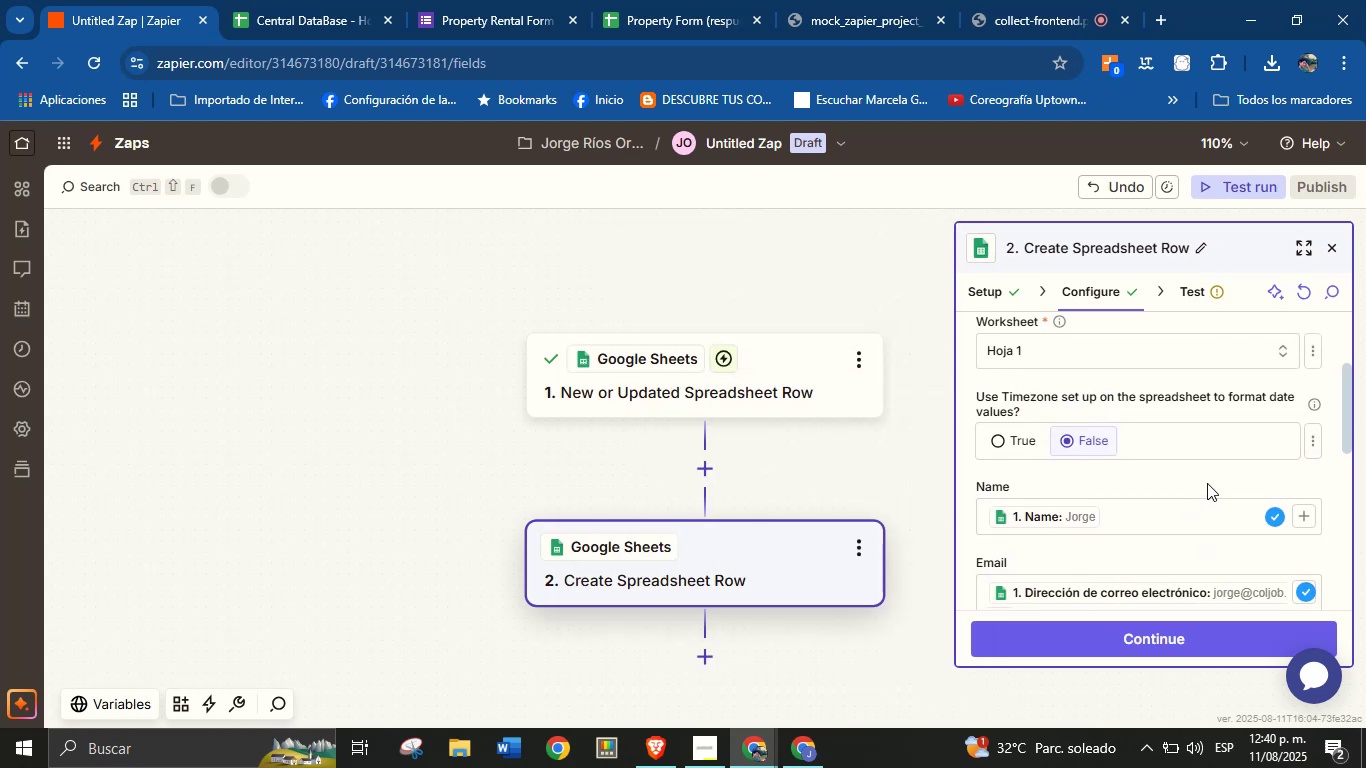 
scroll: coordinate [1201, 479], scroll_direction: down, amount: 3.0
 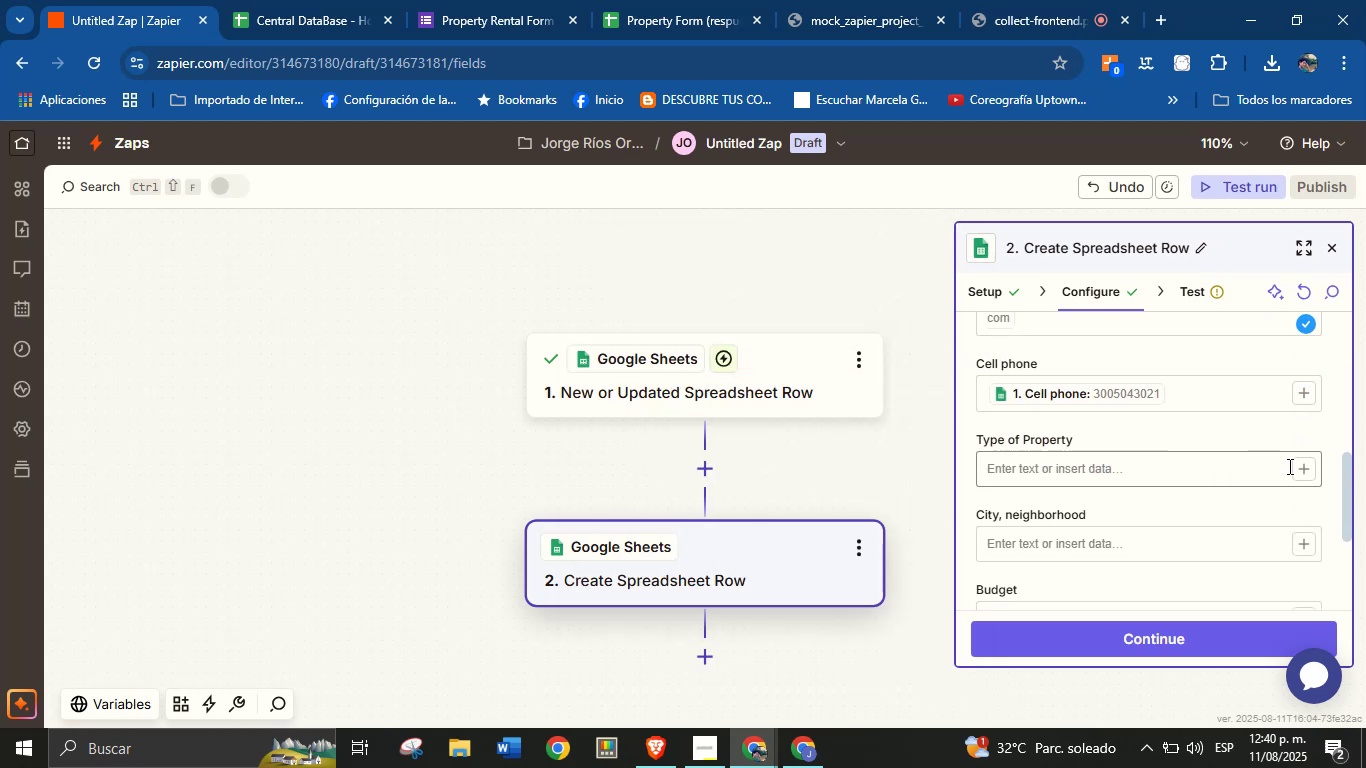 
left_click([1299, 470])
 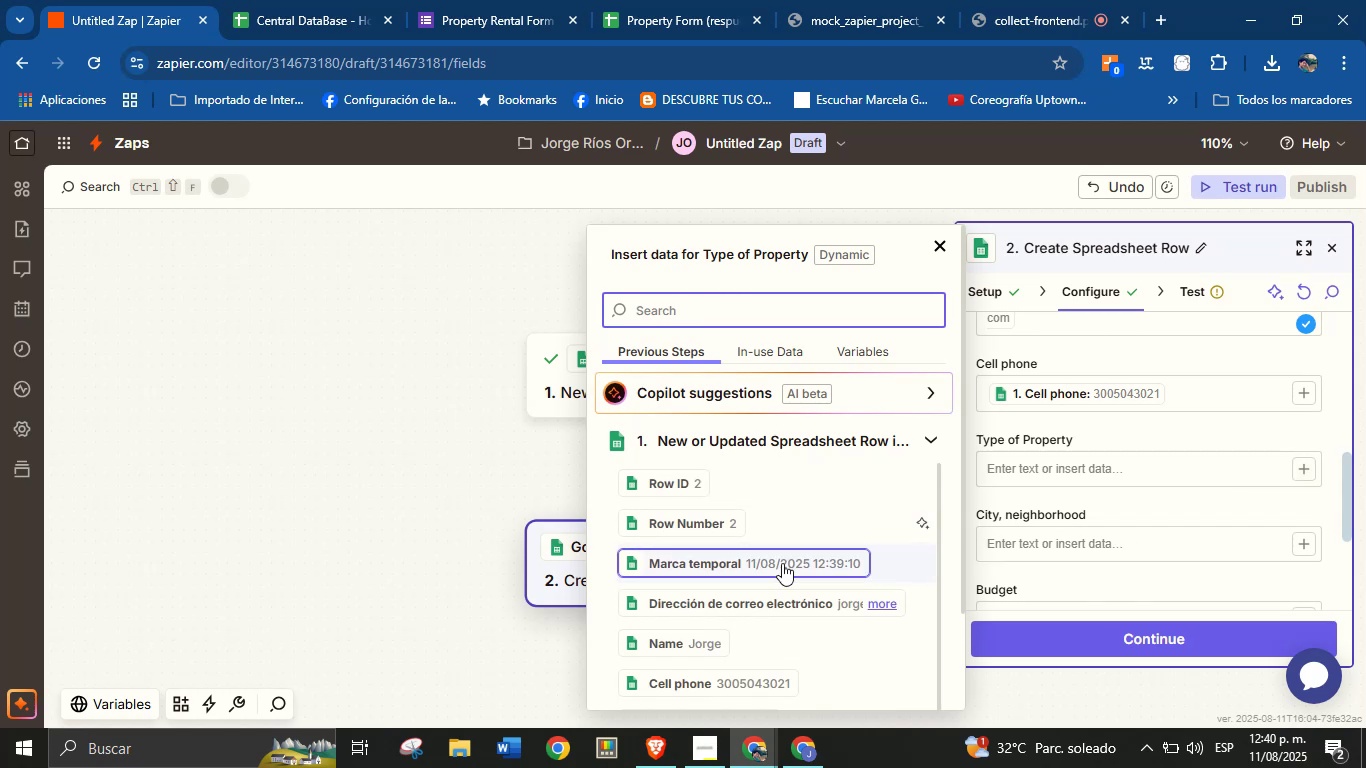 
scroll: coordinate [739, 598], scroll_direction: down, amount: 5.0
 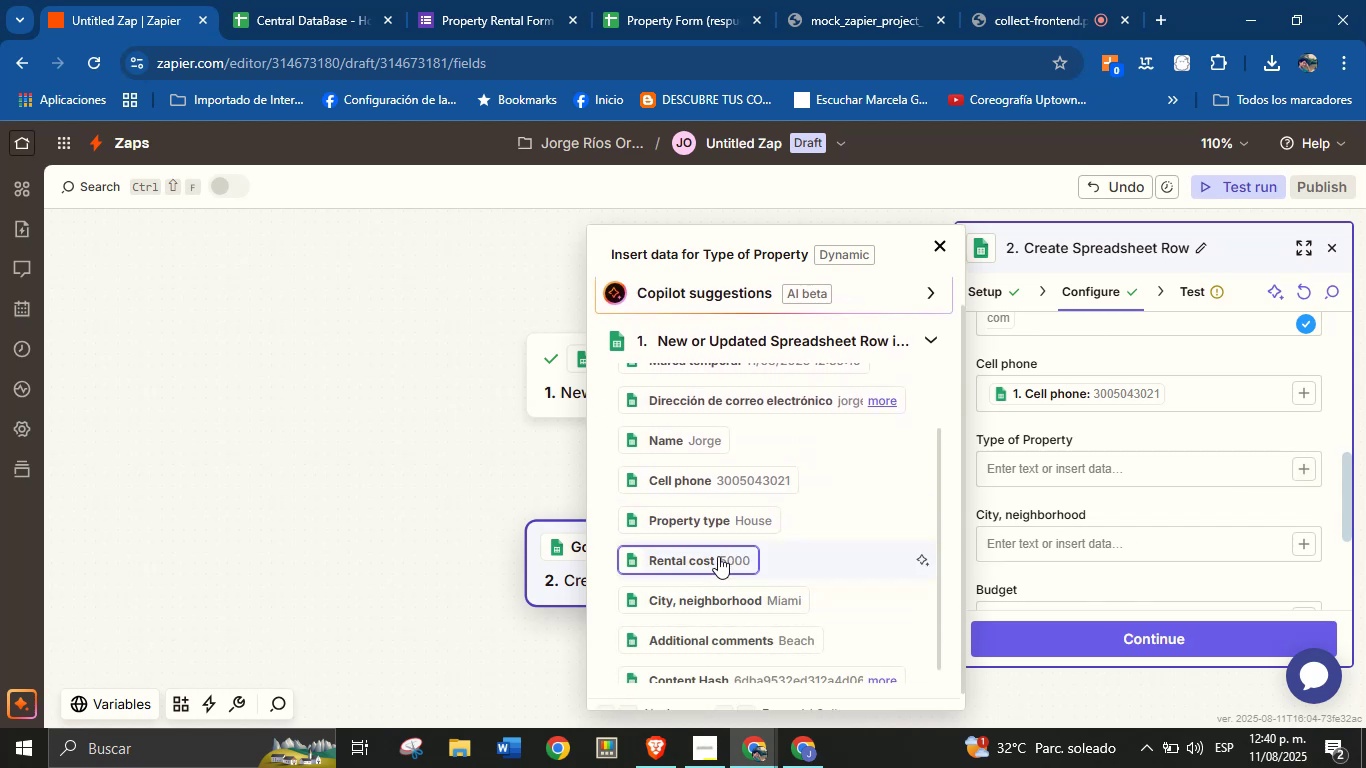 
wait(8.25)
 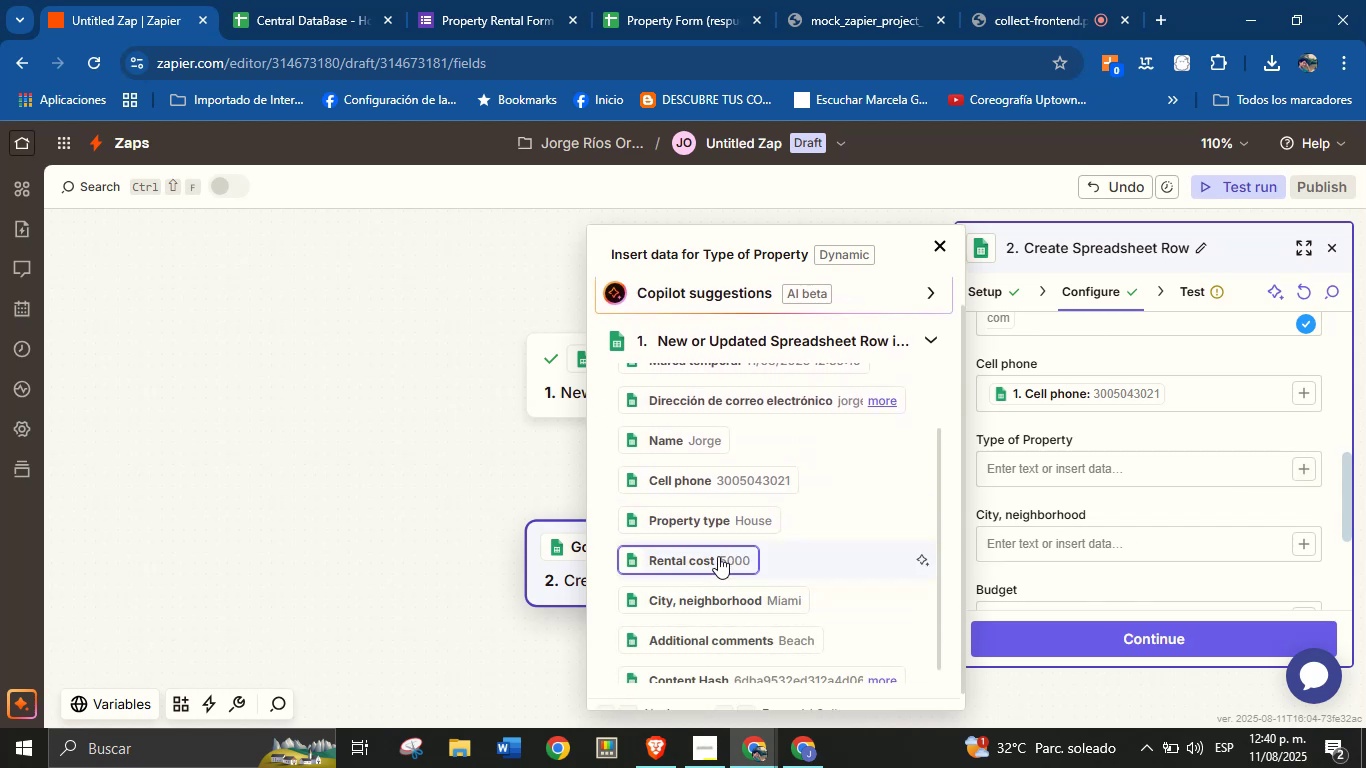 
scroll: coordinate [722, 554], scroll_direction: up, amount: 1.0
 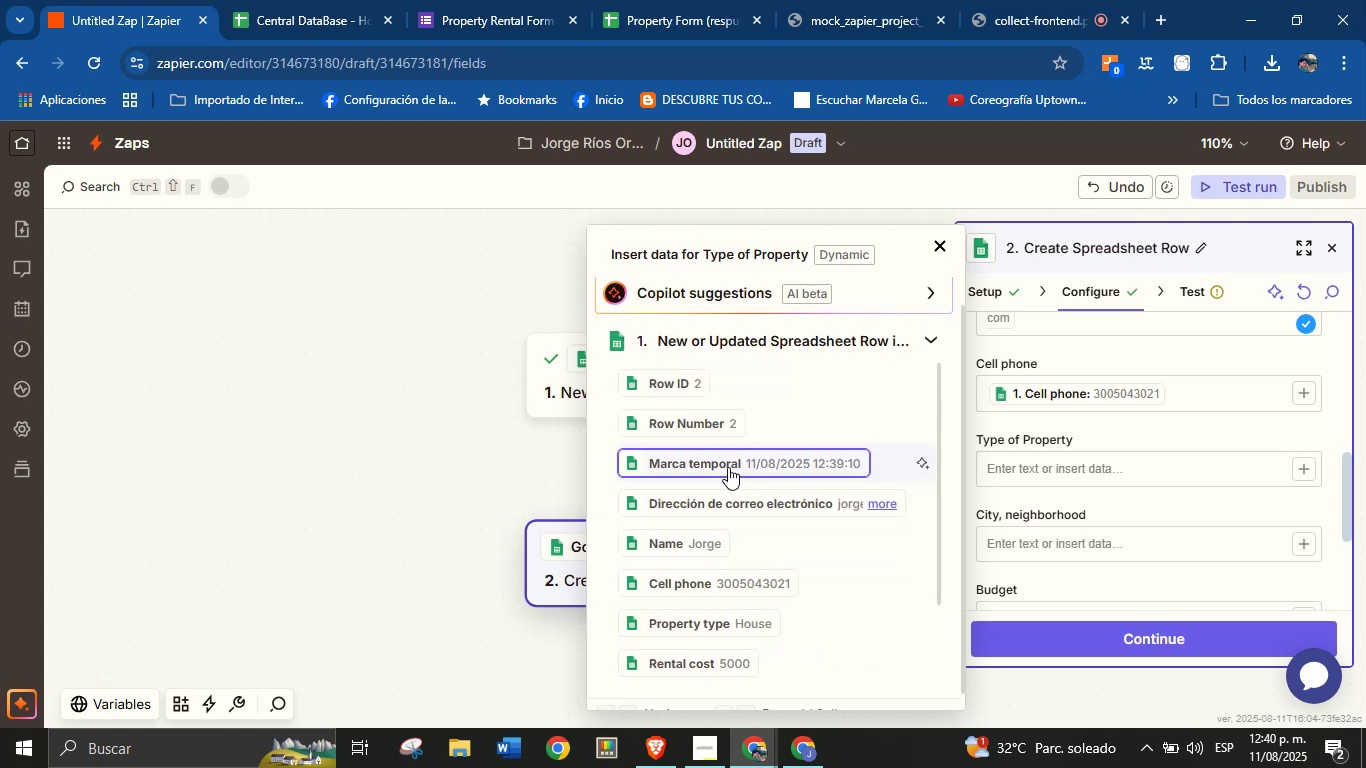 
scroll: coordinate [724, 486], scroll_direction: down, amount: 1.0
 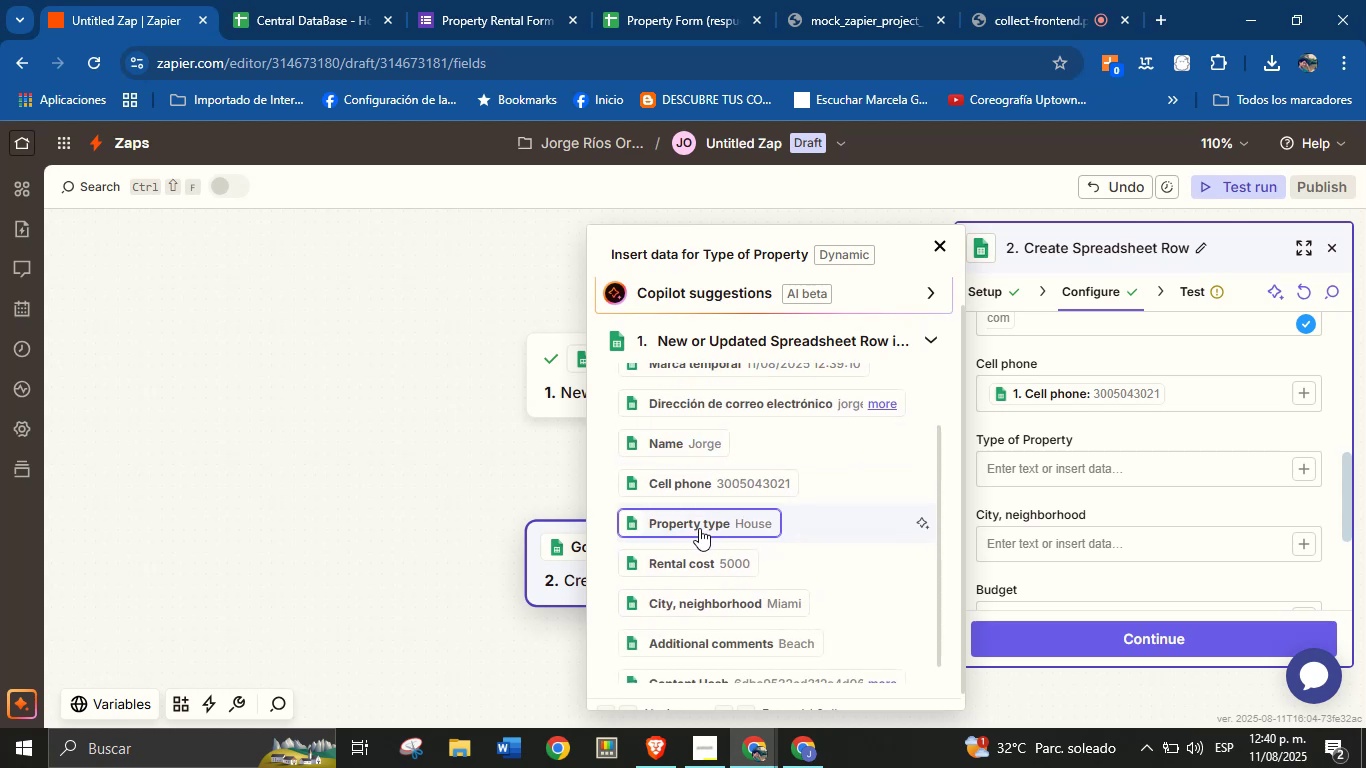 
left_click([702, 523])
 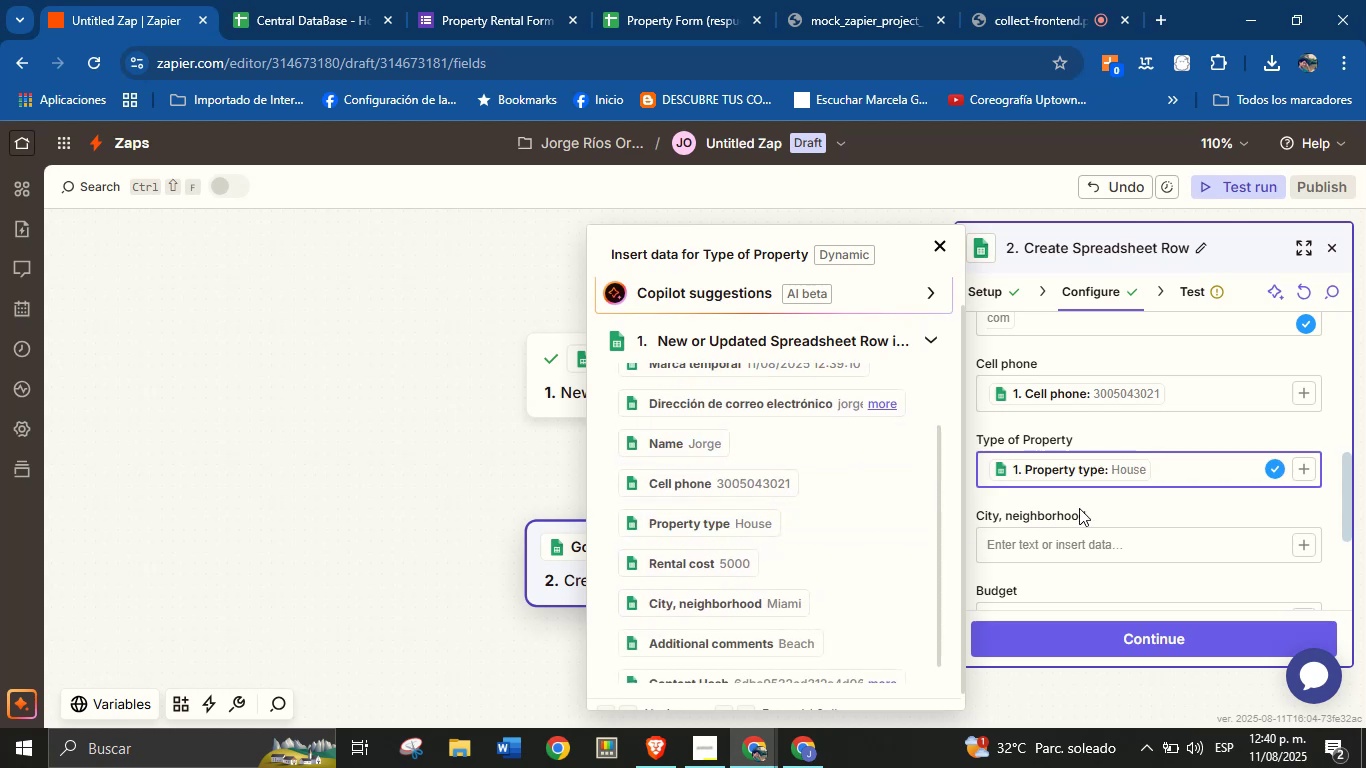 
left_click([1114, 507])
 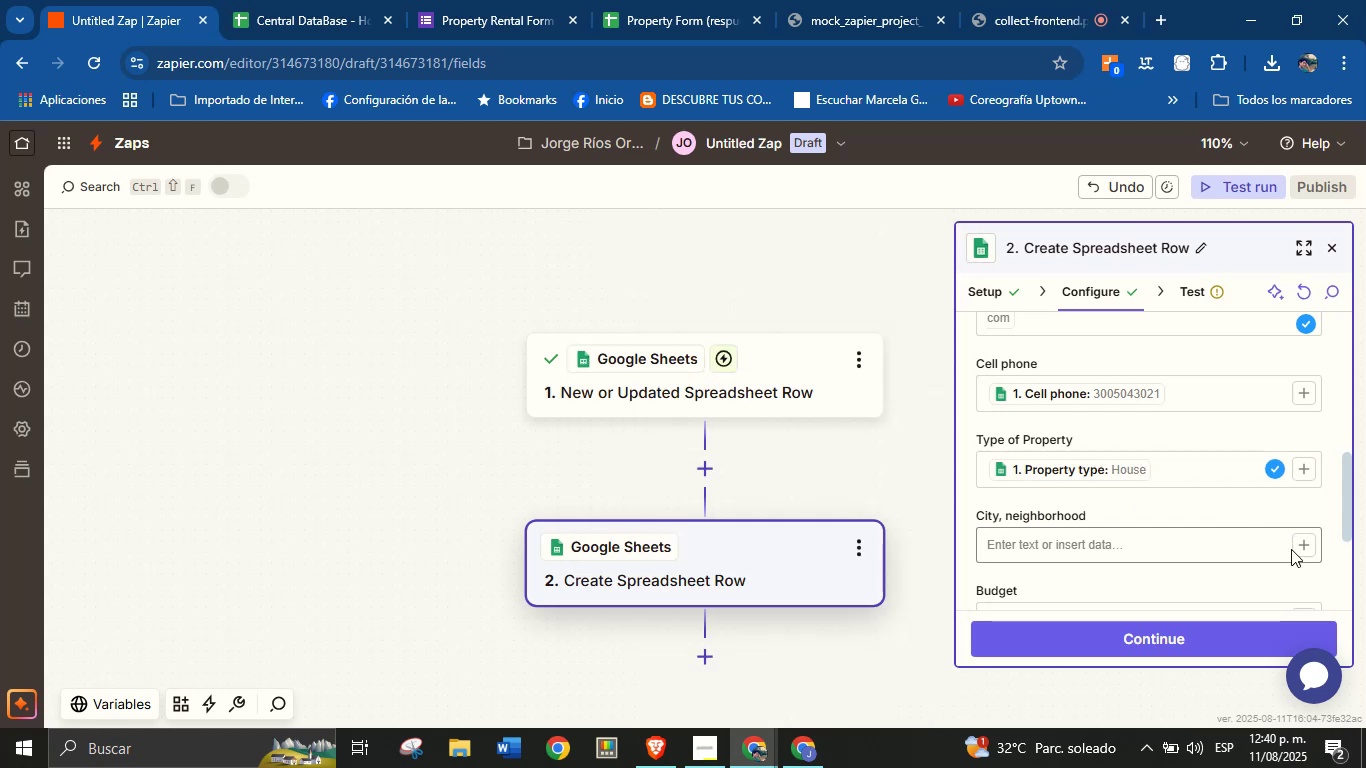 
left_click([1302, 551])
 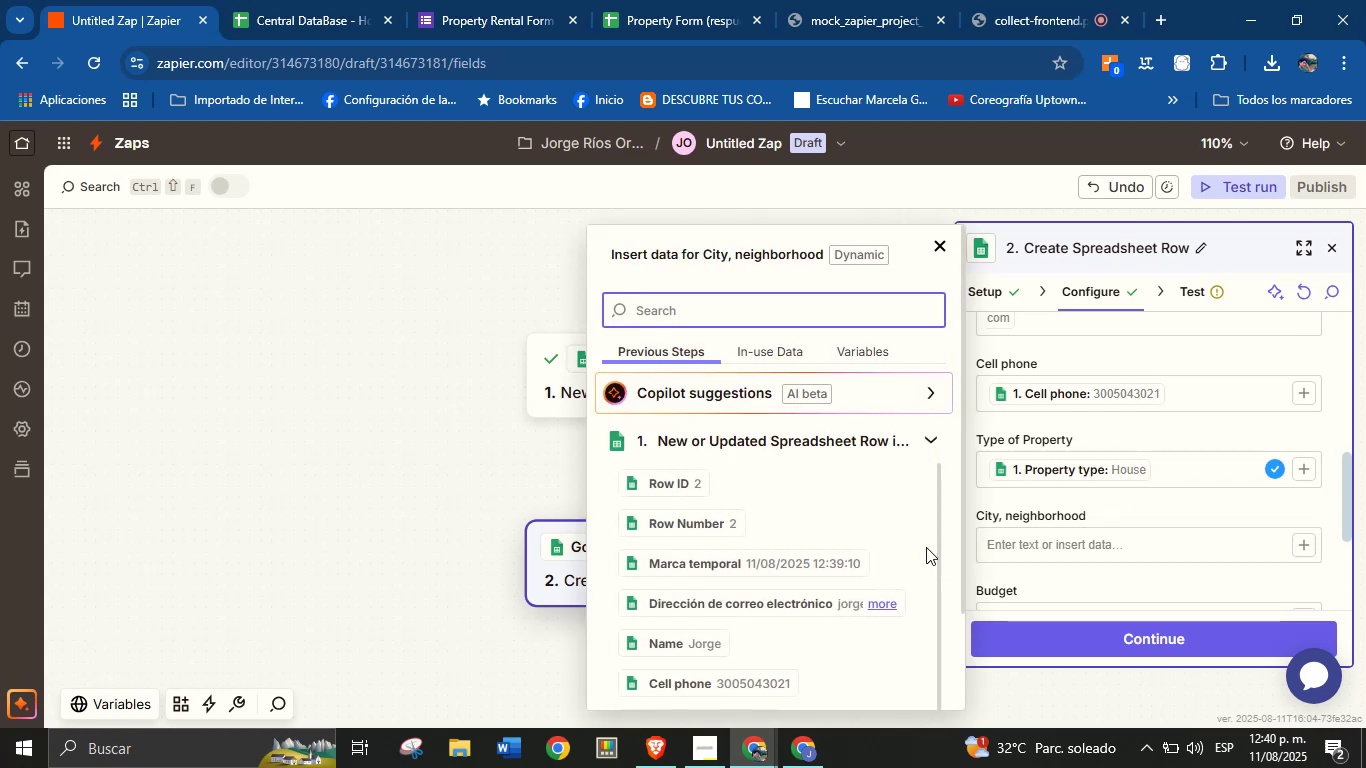 
scroll: coordinate [756, 555], scroll_direction: down, amount: 8.0
 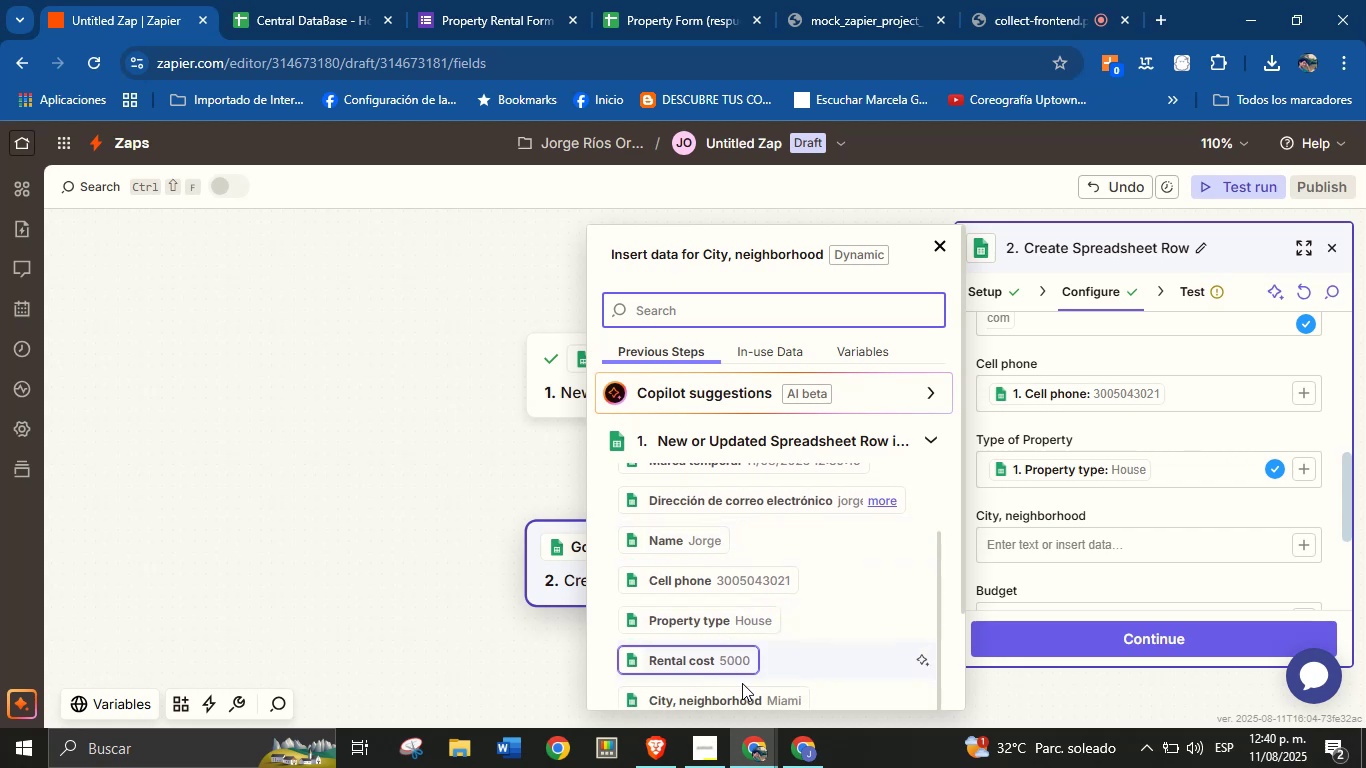 
left_click([745, 691])
 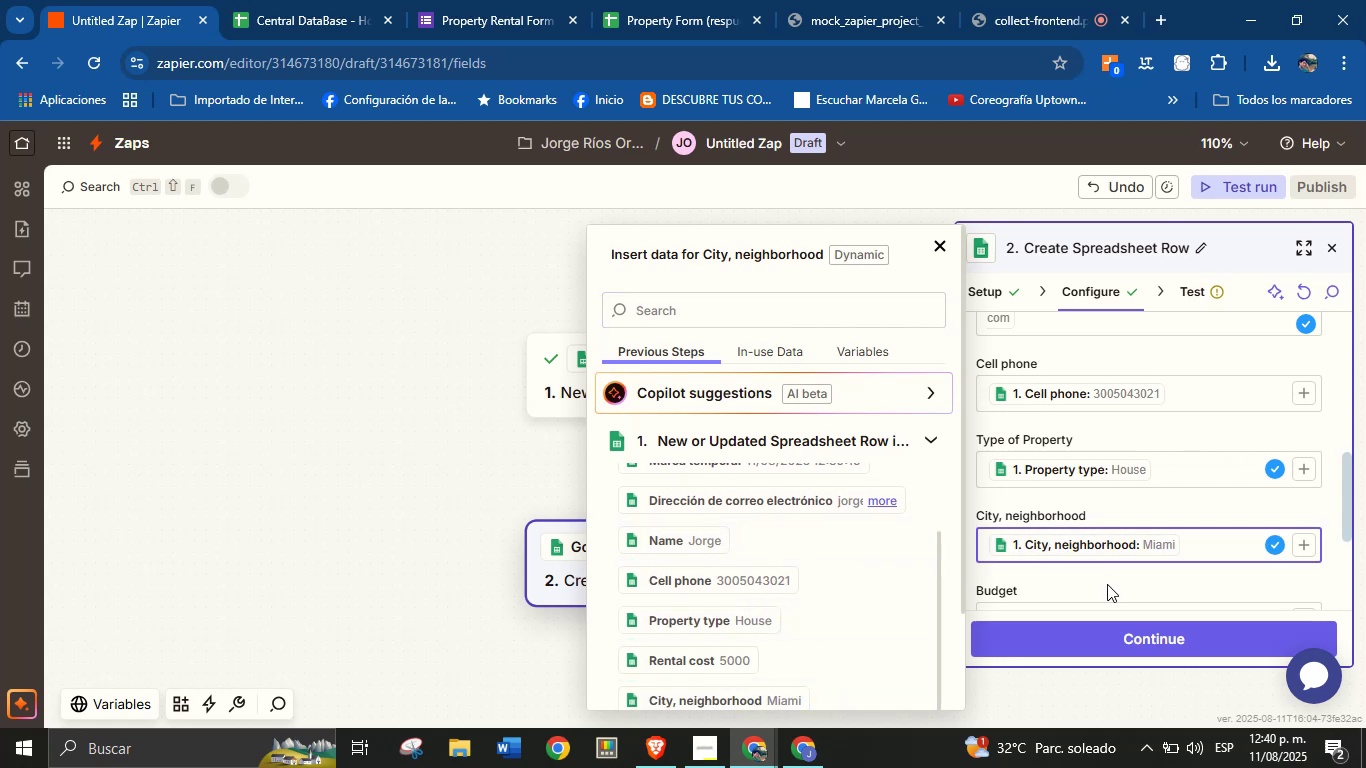 
left_click([1107, 585])
 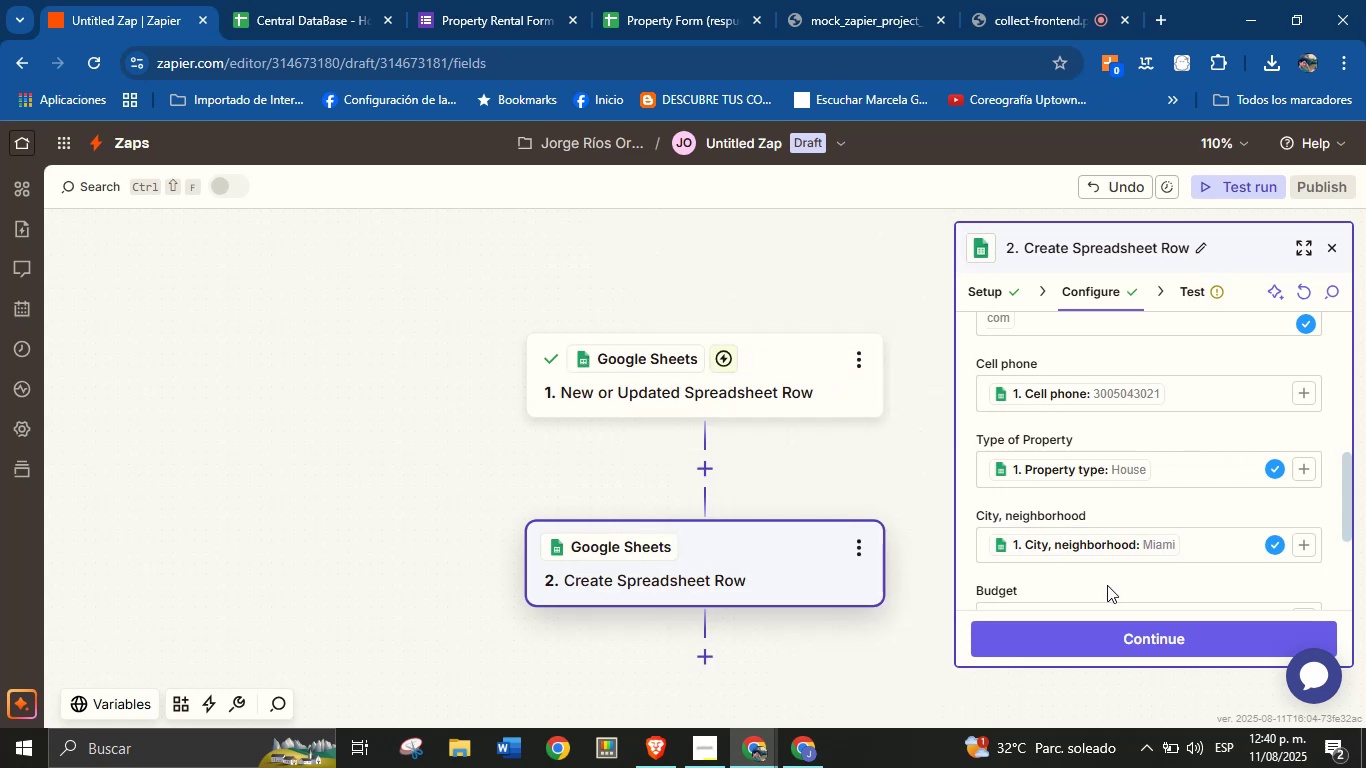 
scroll: coordinate [1107, 581], scroll_direction: down, amount: 3.0
 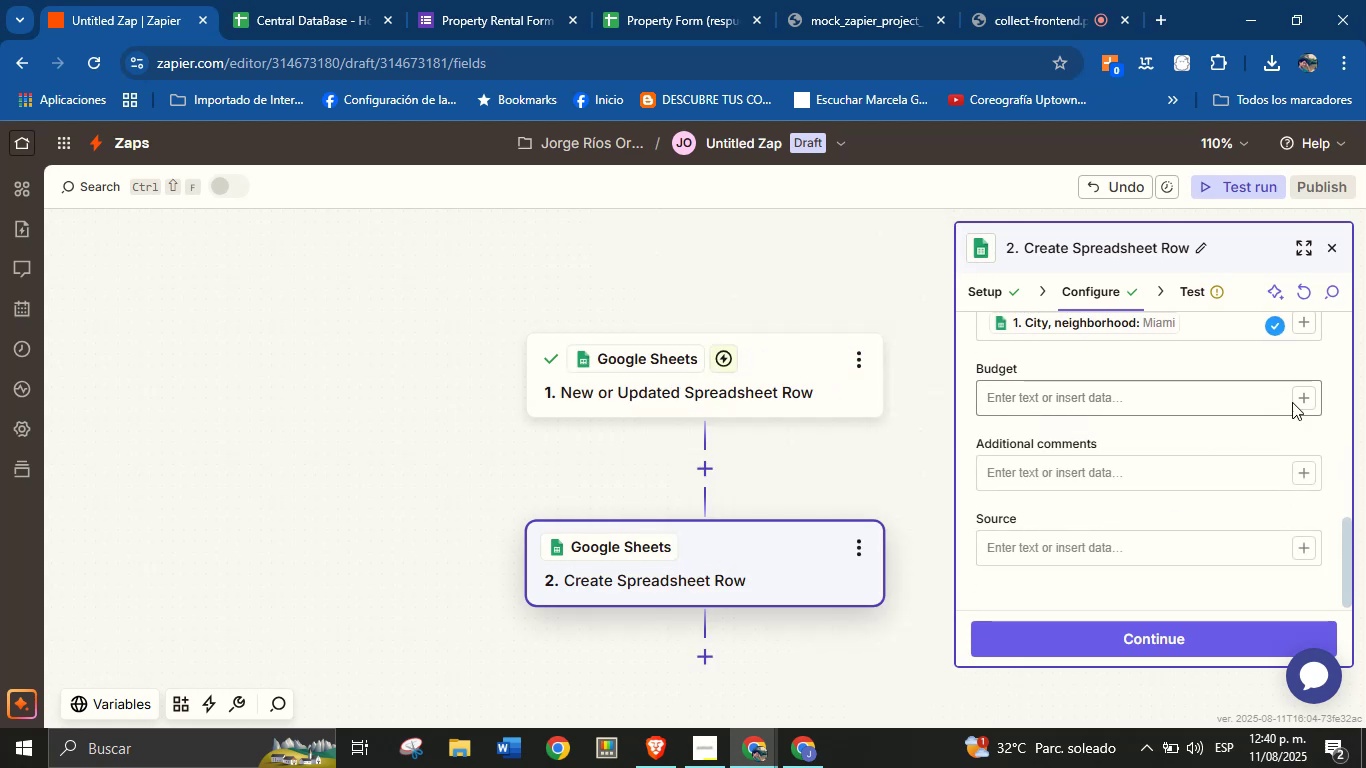 
left_click([1292, 401])
 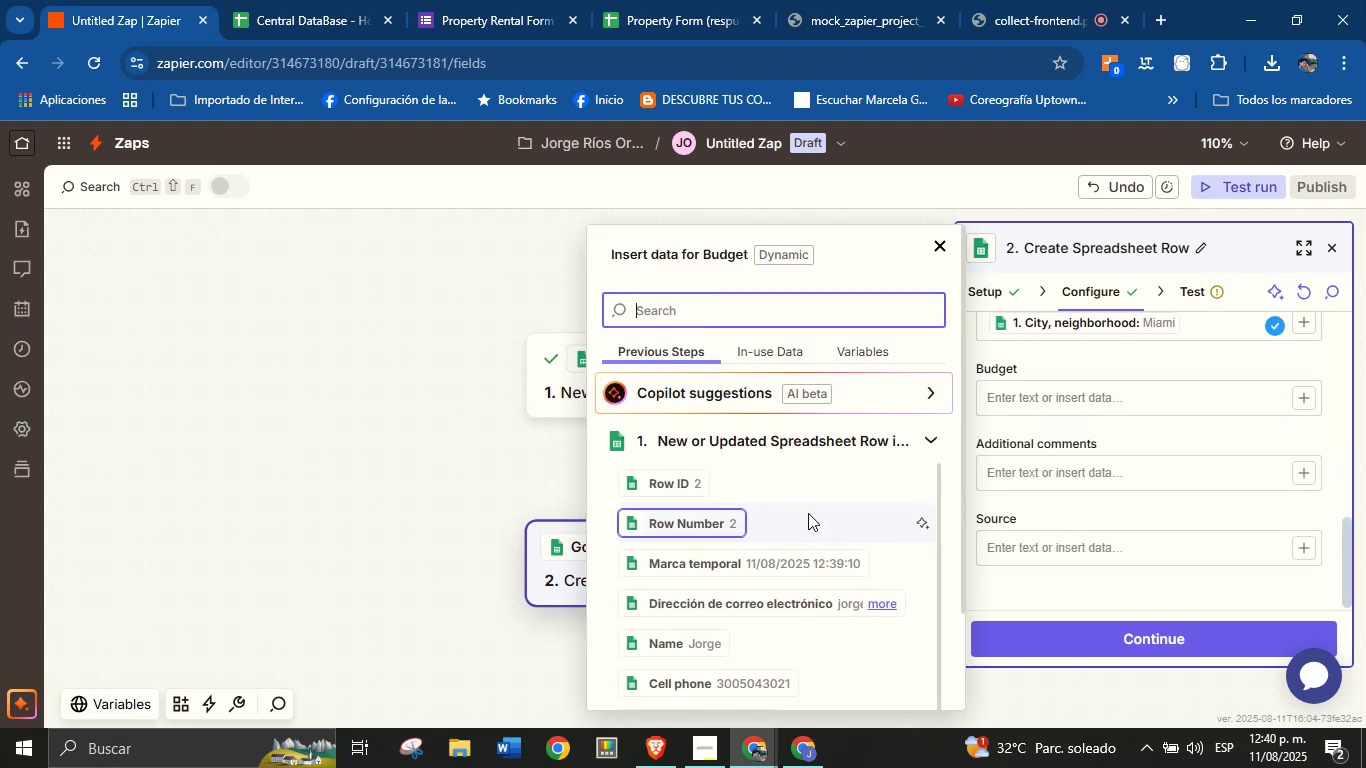 
scroll: coordinate [791, 504], scroll_direction: up, amount: 2.0
 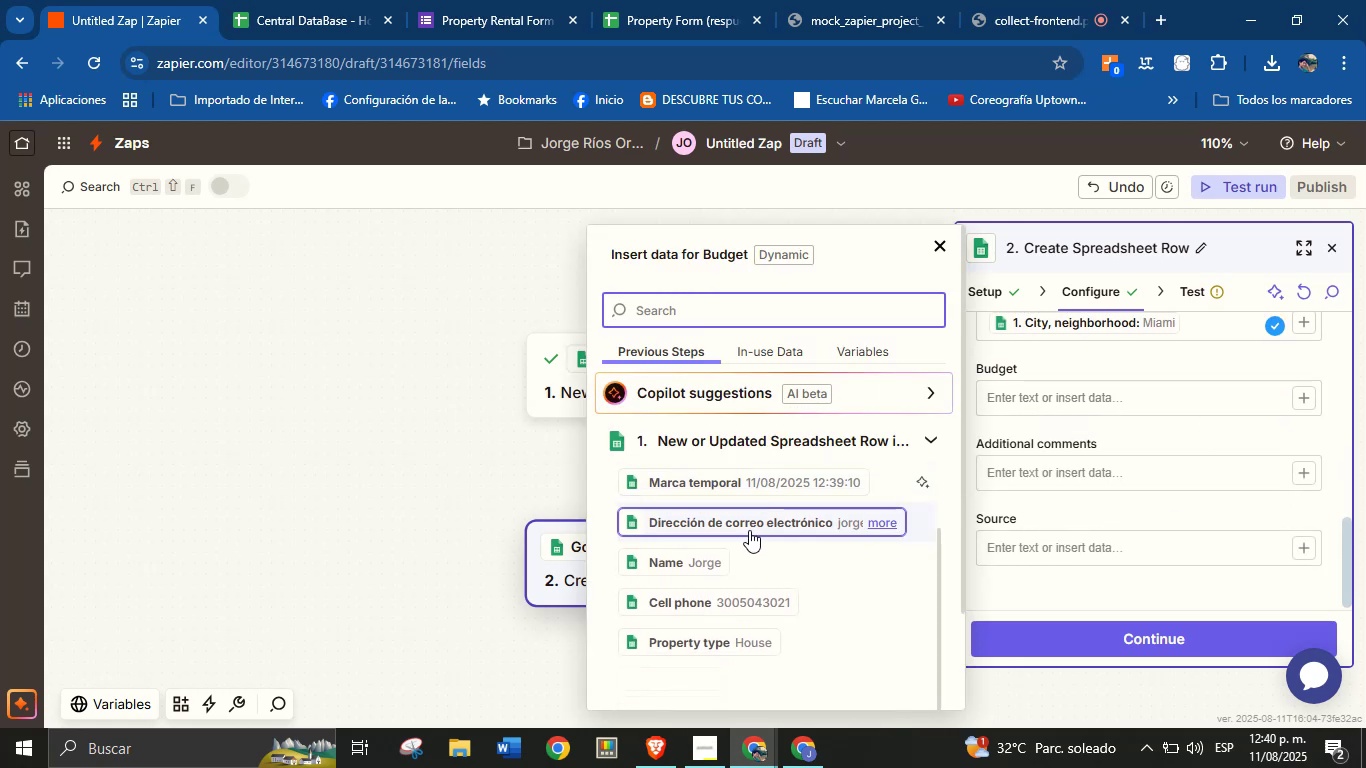 
scroll: coordinate [746, 533], scroll_direction: down, amount: 3.0
 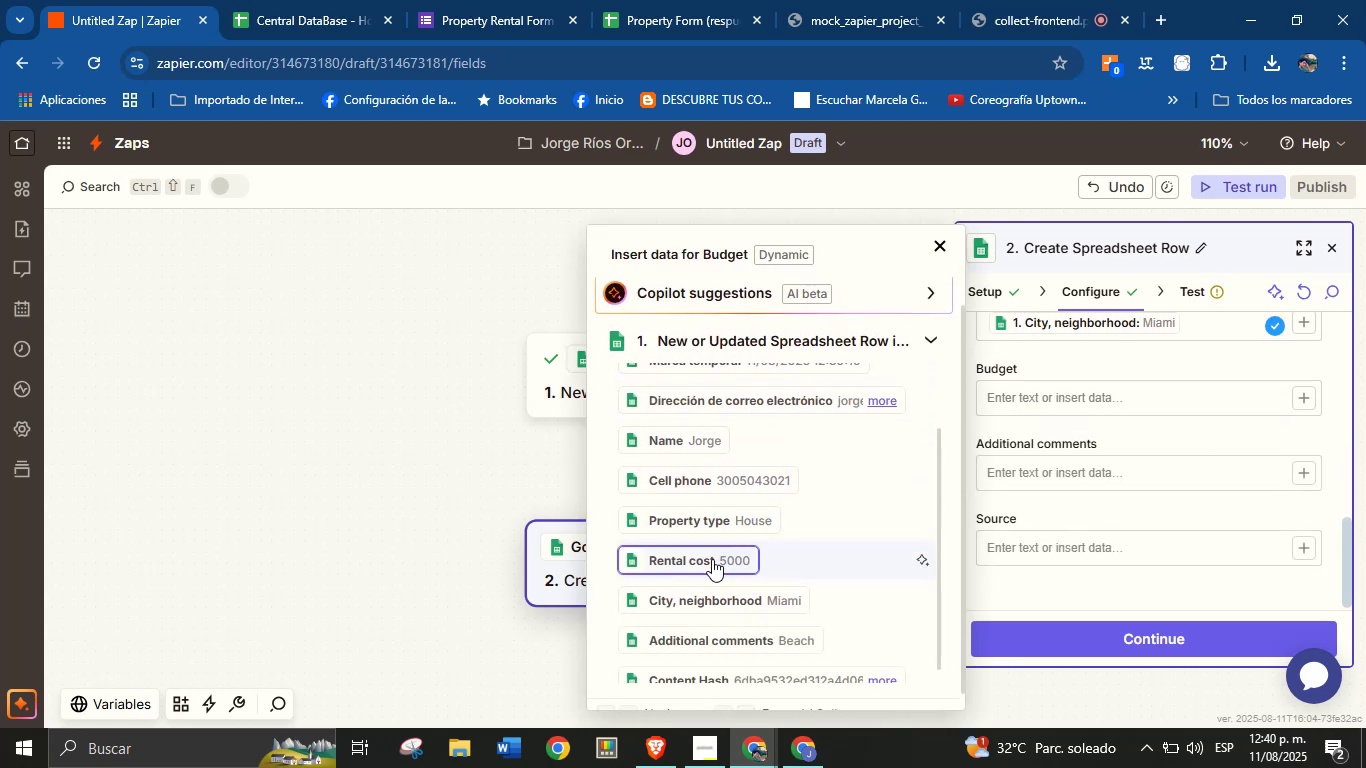 
left_click([708, 559])
 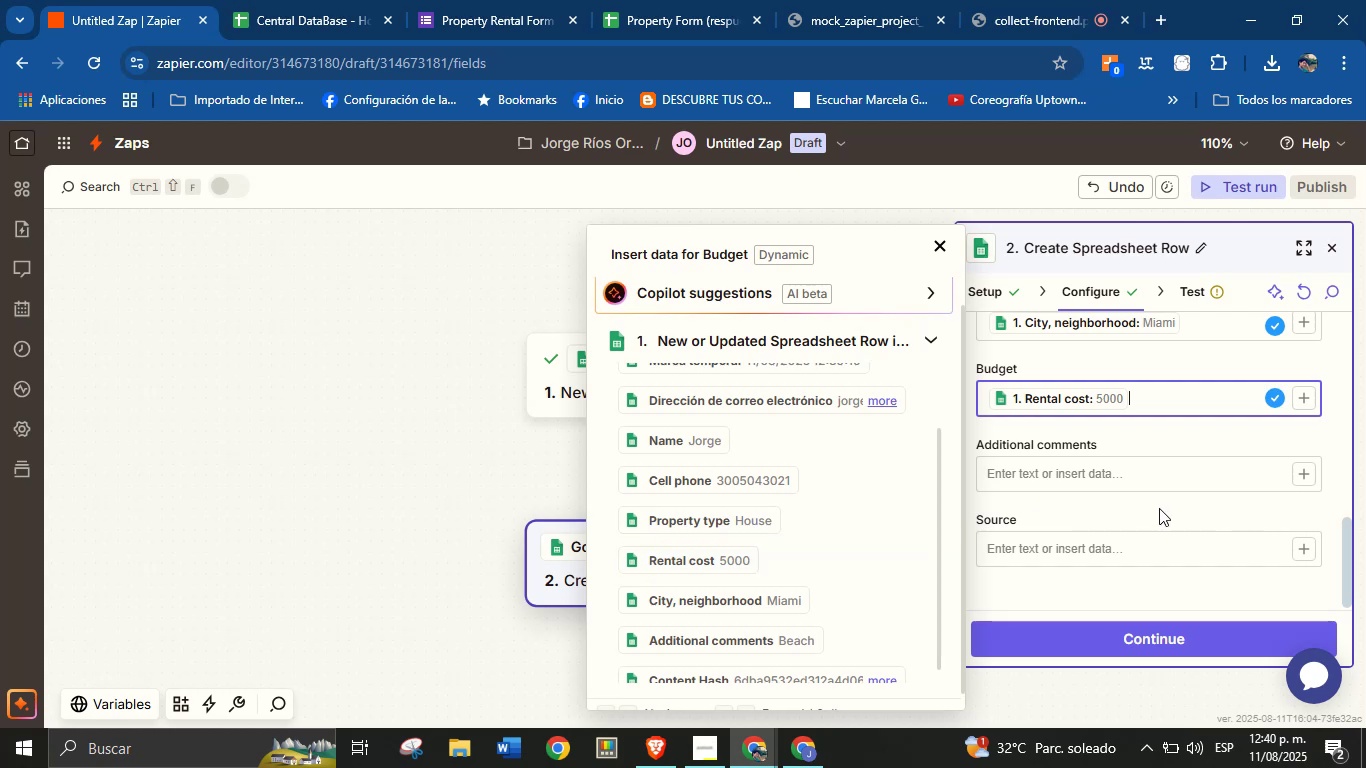 
left_click([1163, 503])
 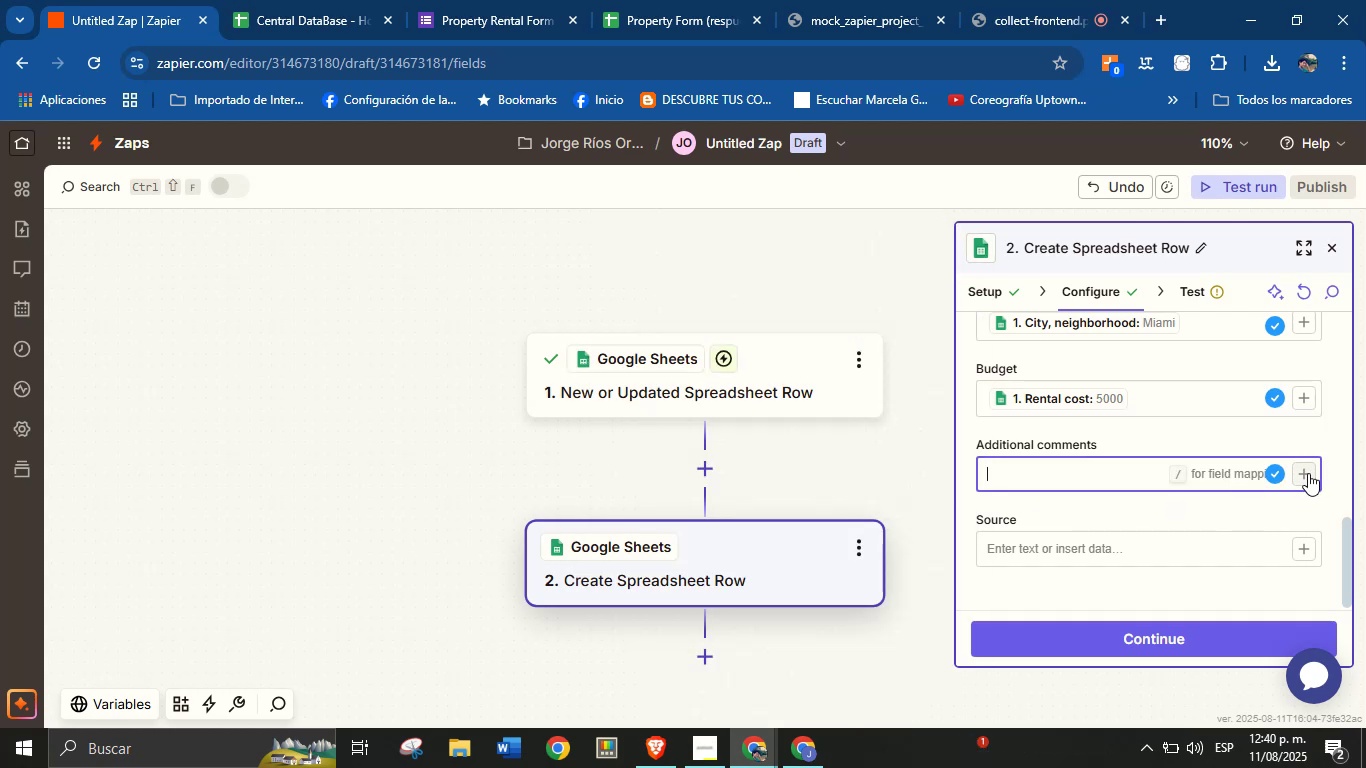 
left_click([1302, 476])
 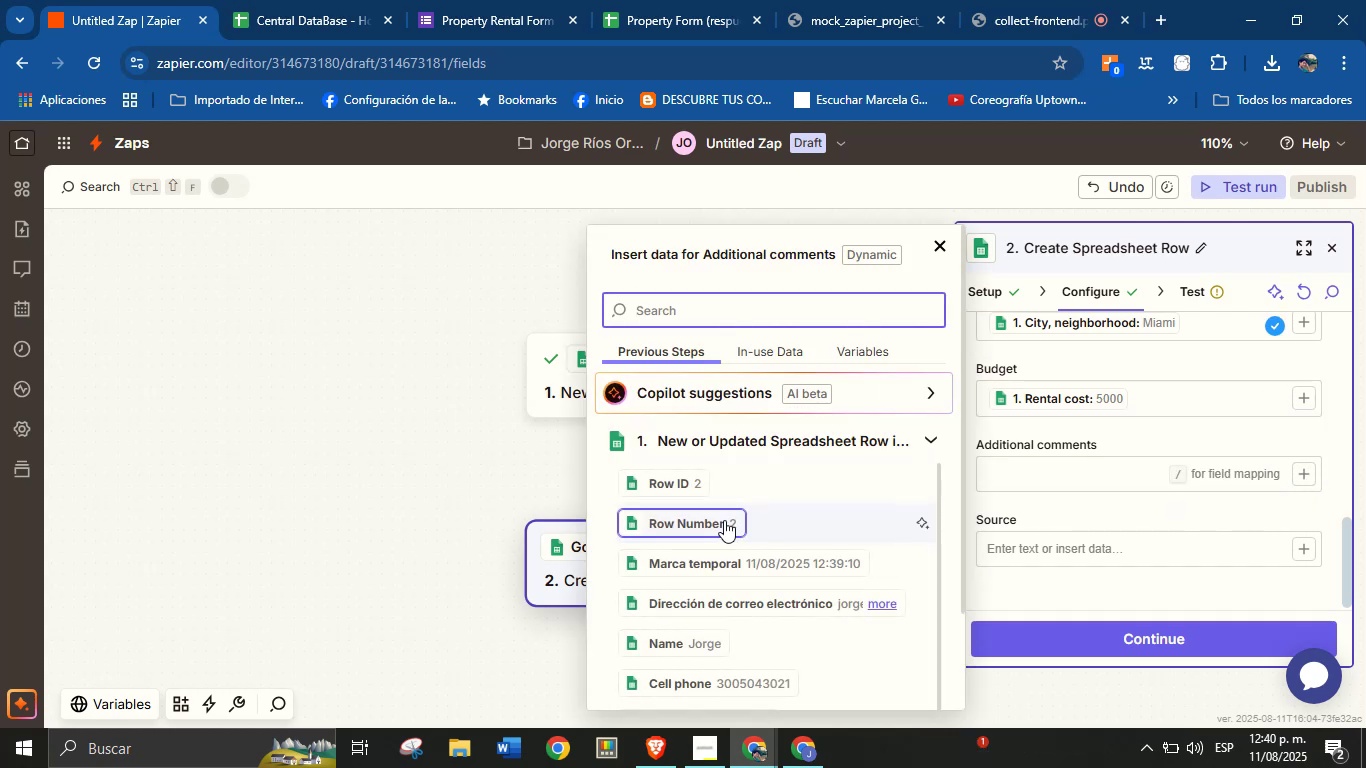 
scroll: coordinate [742, 563], scroll_direction: down, amount: 7.0
 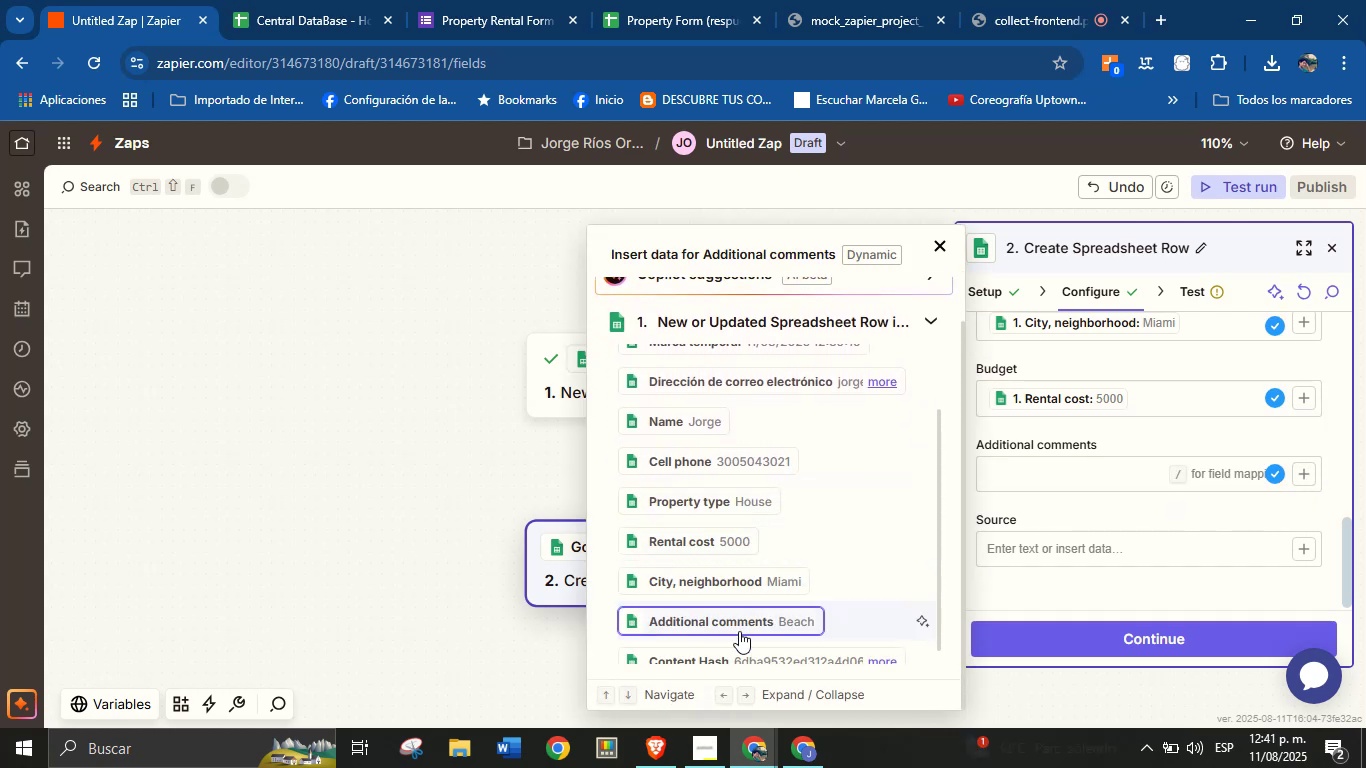 
left_click([752, 617])
 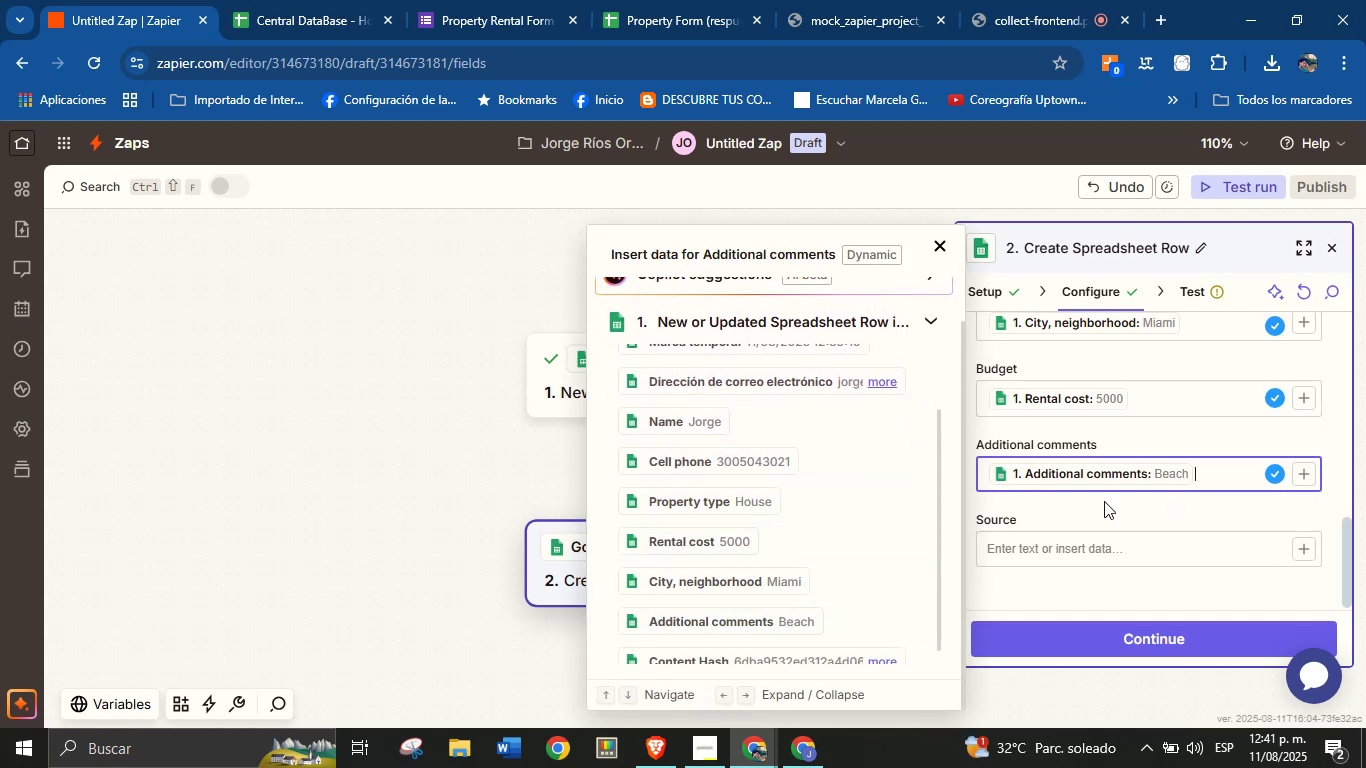 
left_click([1103, 504])
 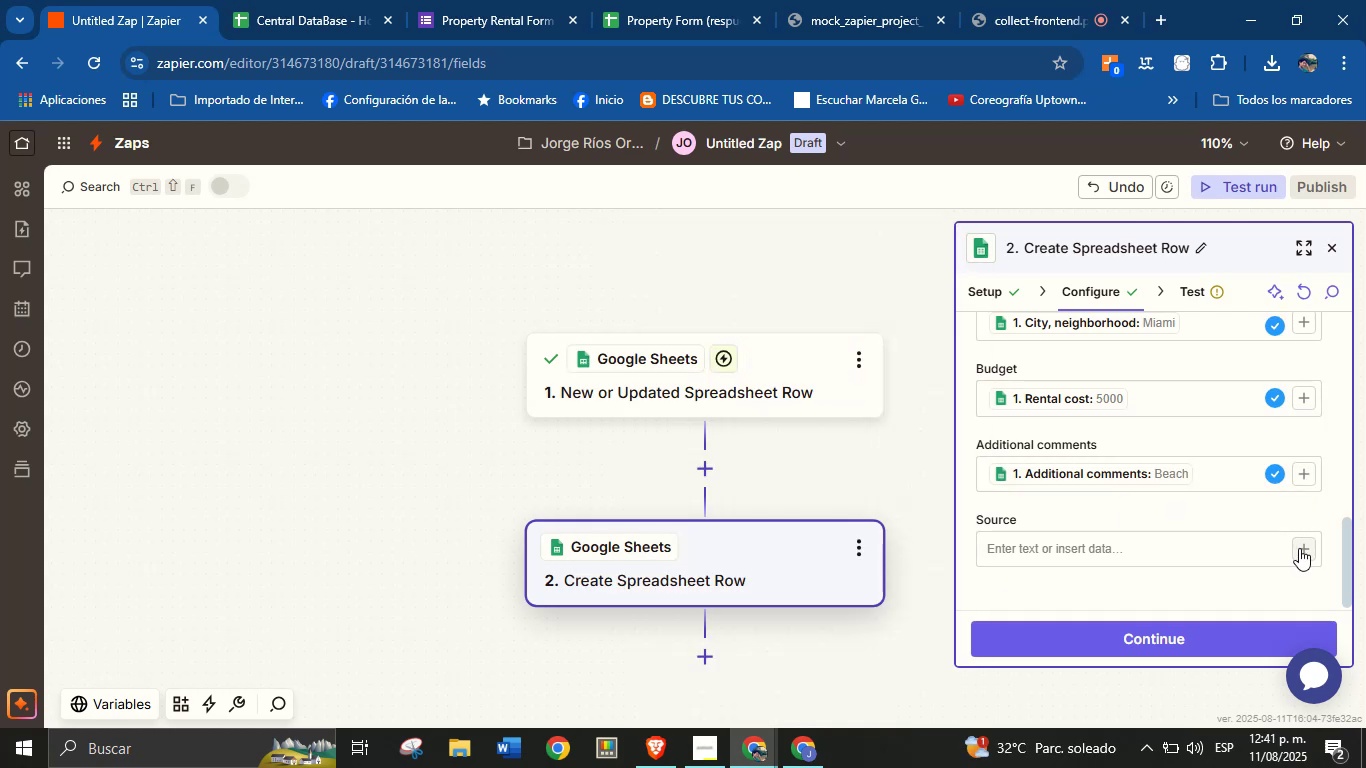 
left_click([1246, 552])
 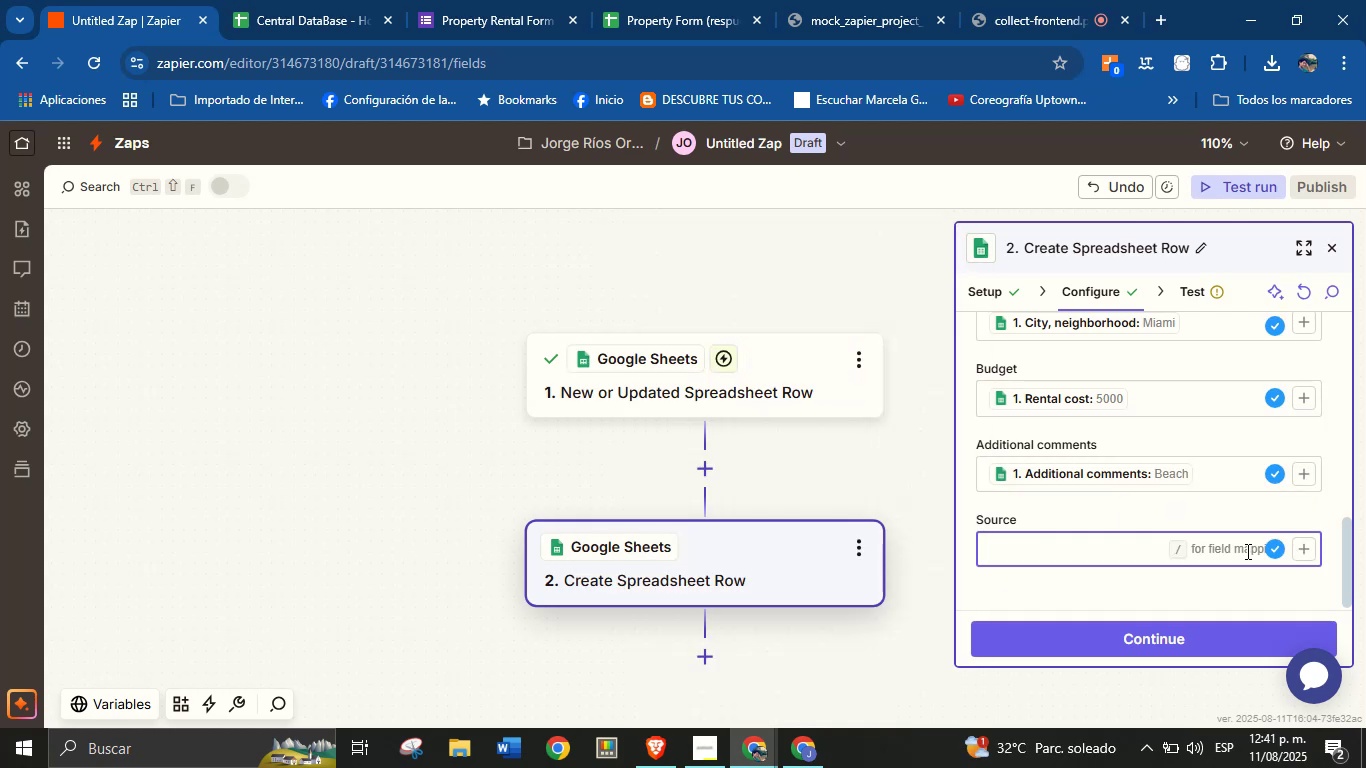 
type(Rental Forms)
 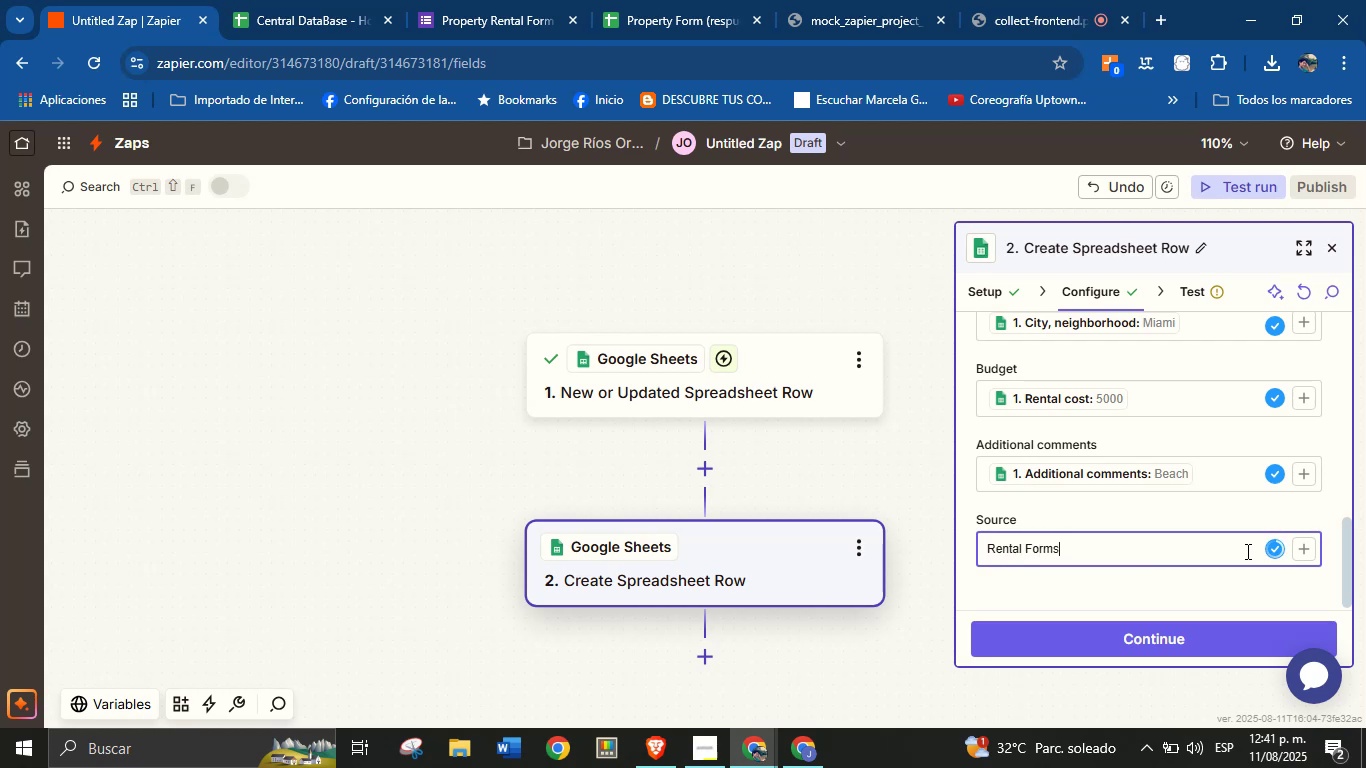 
scroll: coordinate [1239, 538], scroll_direction: down, amount: 3.0
 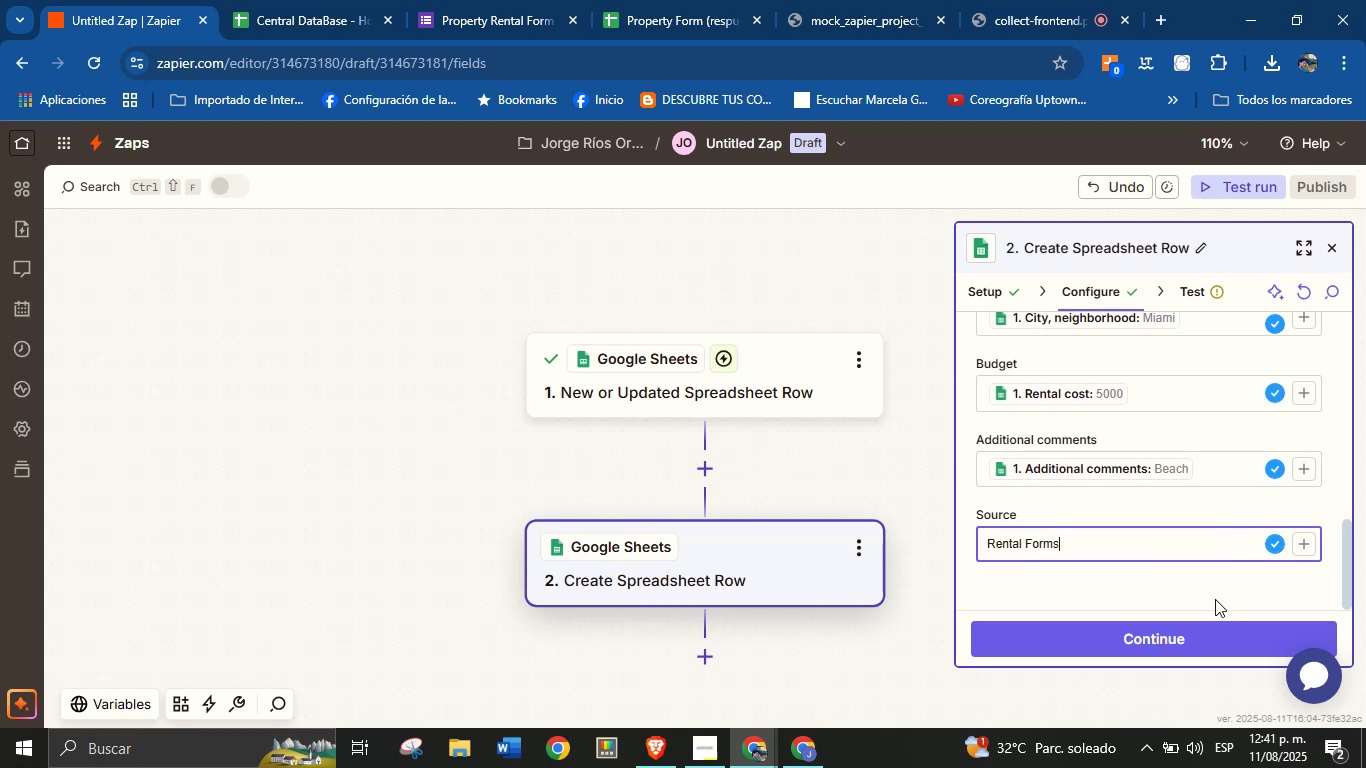 
left_click([1215, 599])
 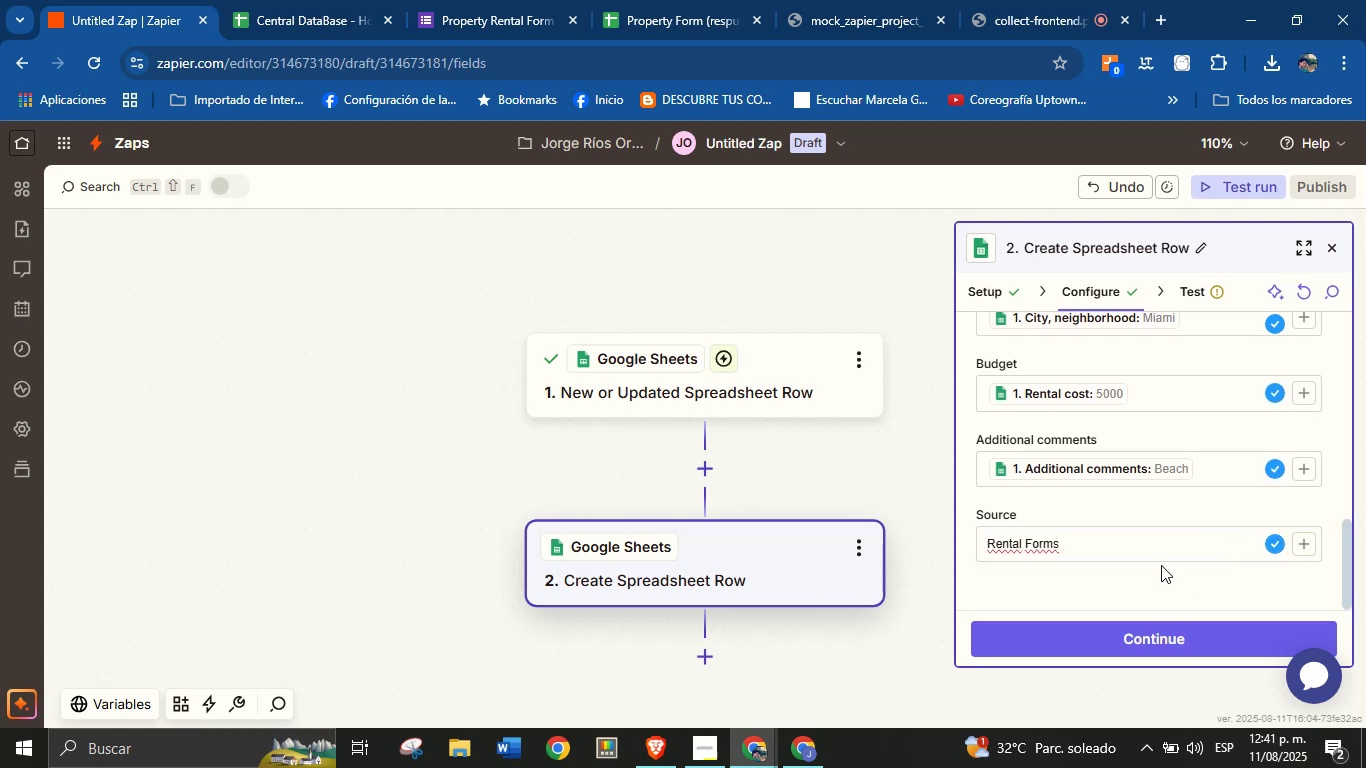 
left_click([1166, 544])
 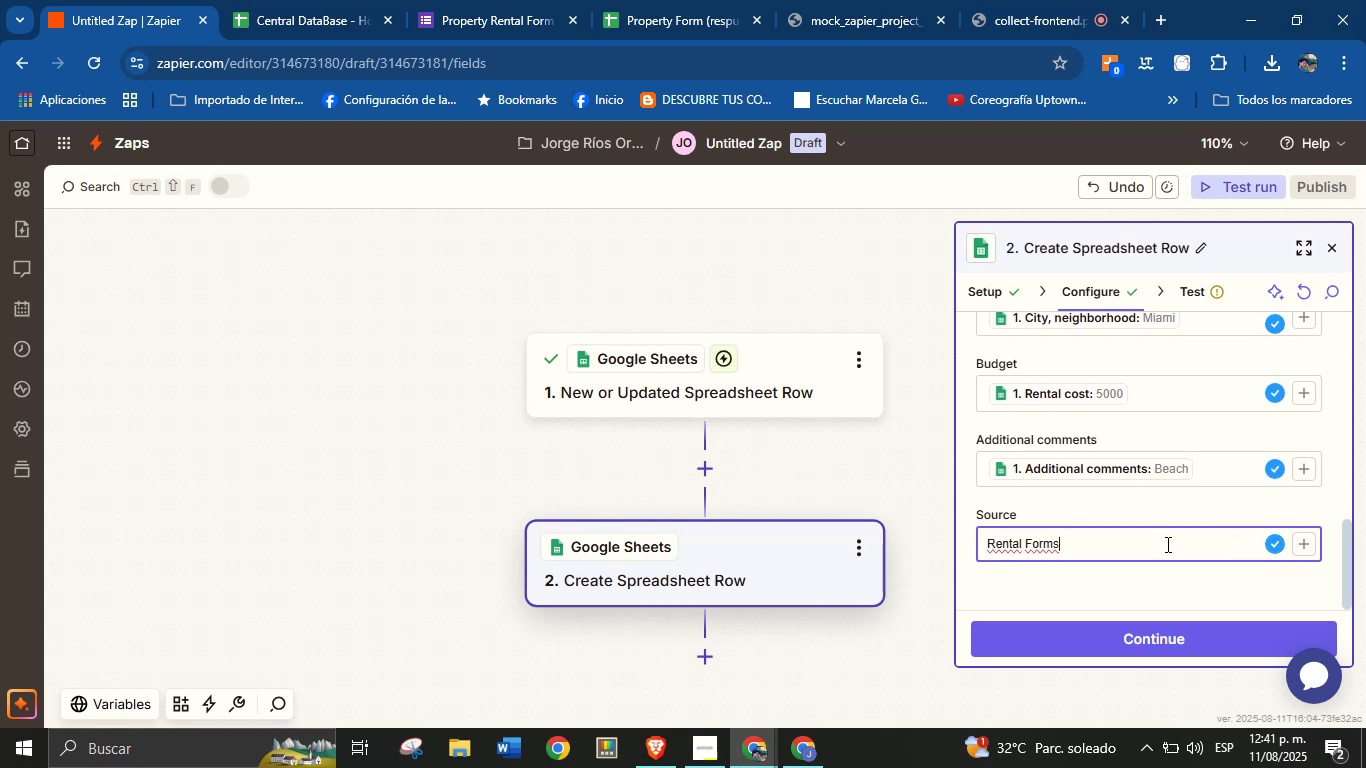 
key(Backspace)
 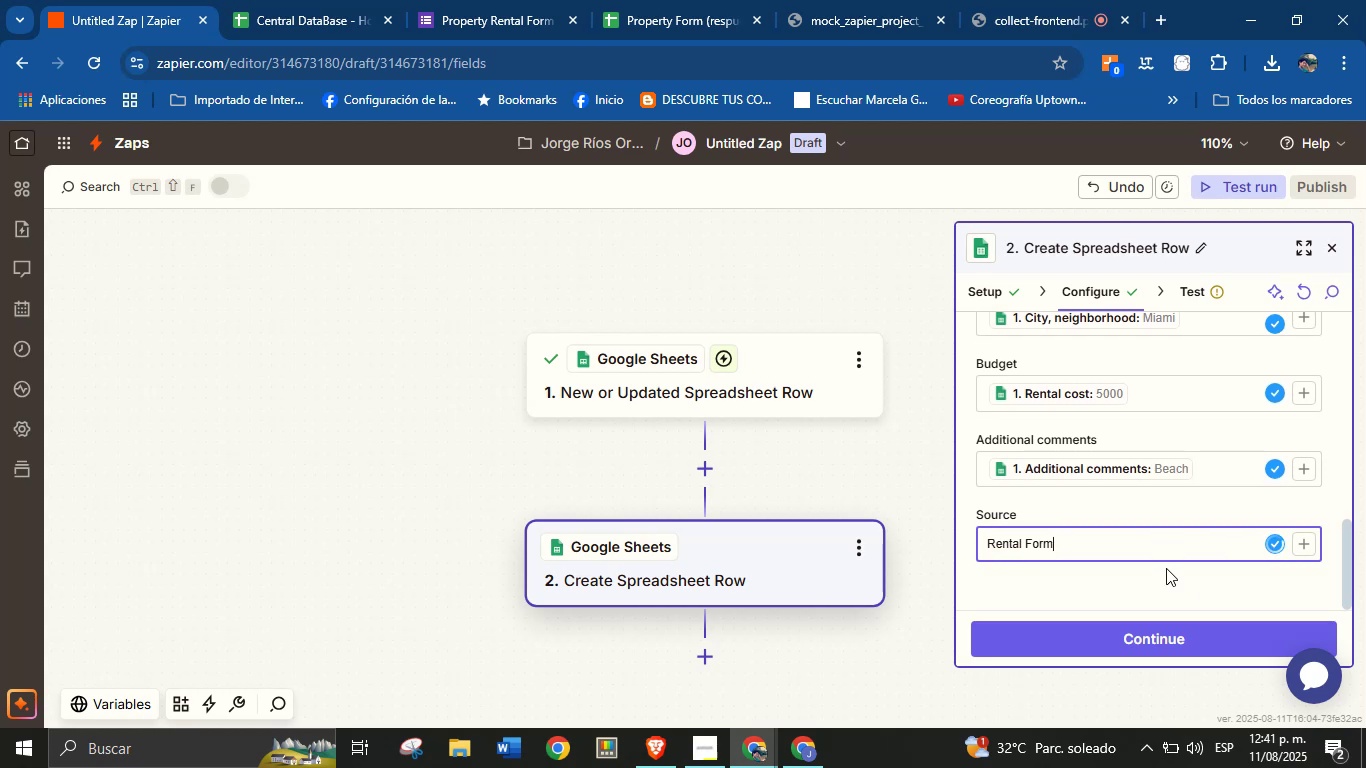 
left_click([1166, 568])
 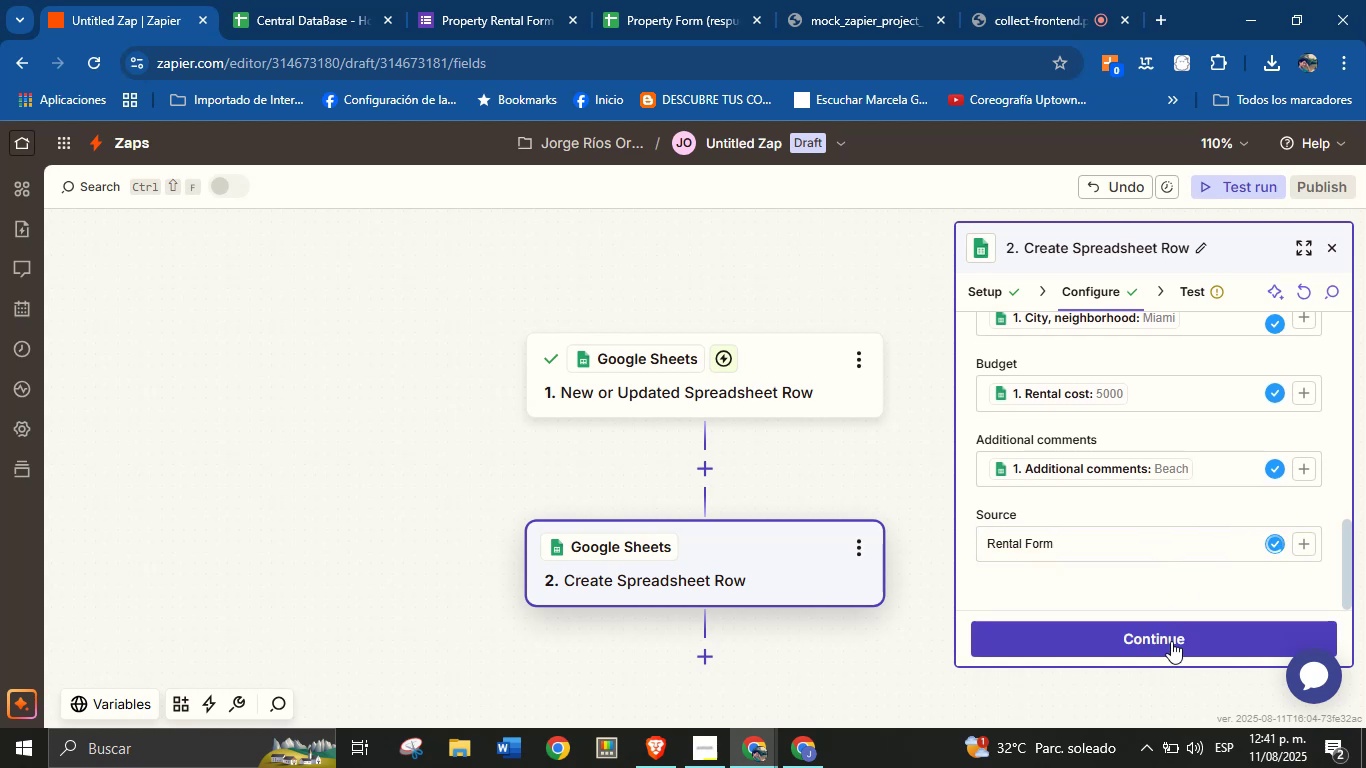 
left_click([1171, 640])
 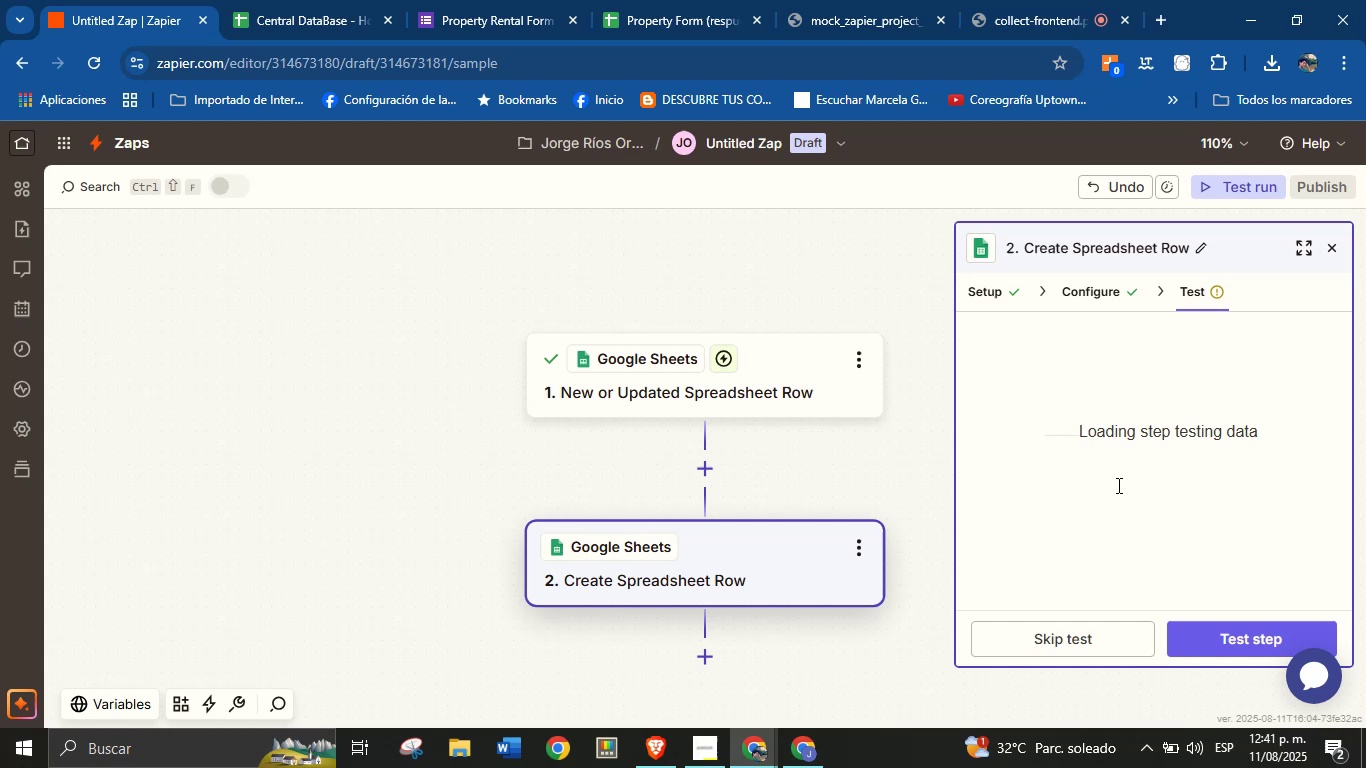 
scroll: coordinate [1085, 415], scroll_direction: none, amount: 0.0
 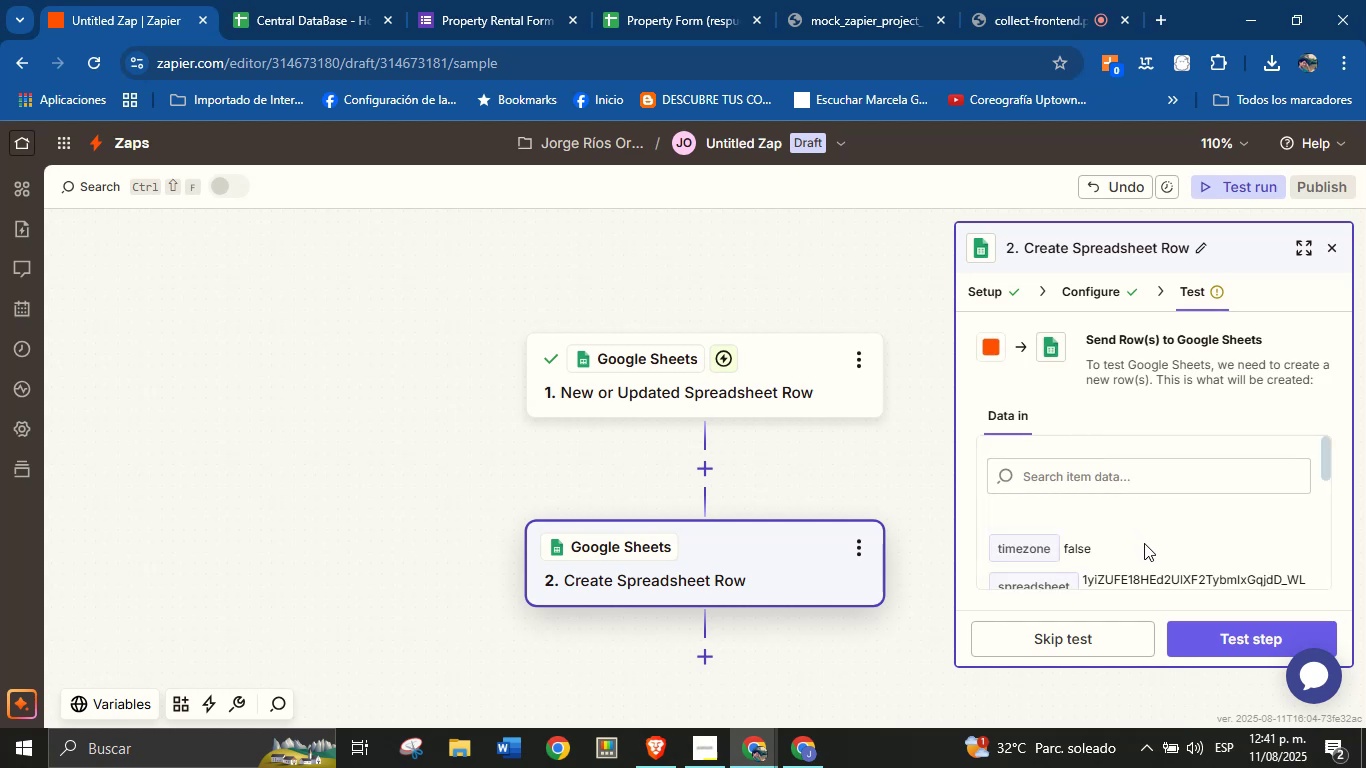 
scroll: coordinate [1169, 500], scroll_direction: down, amount: 2.0
 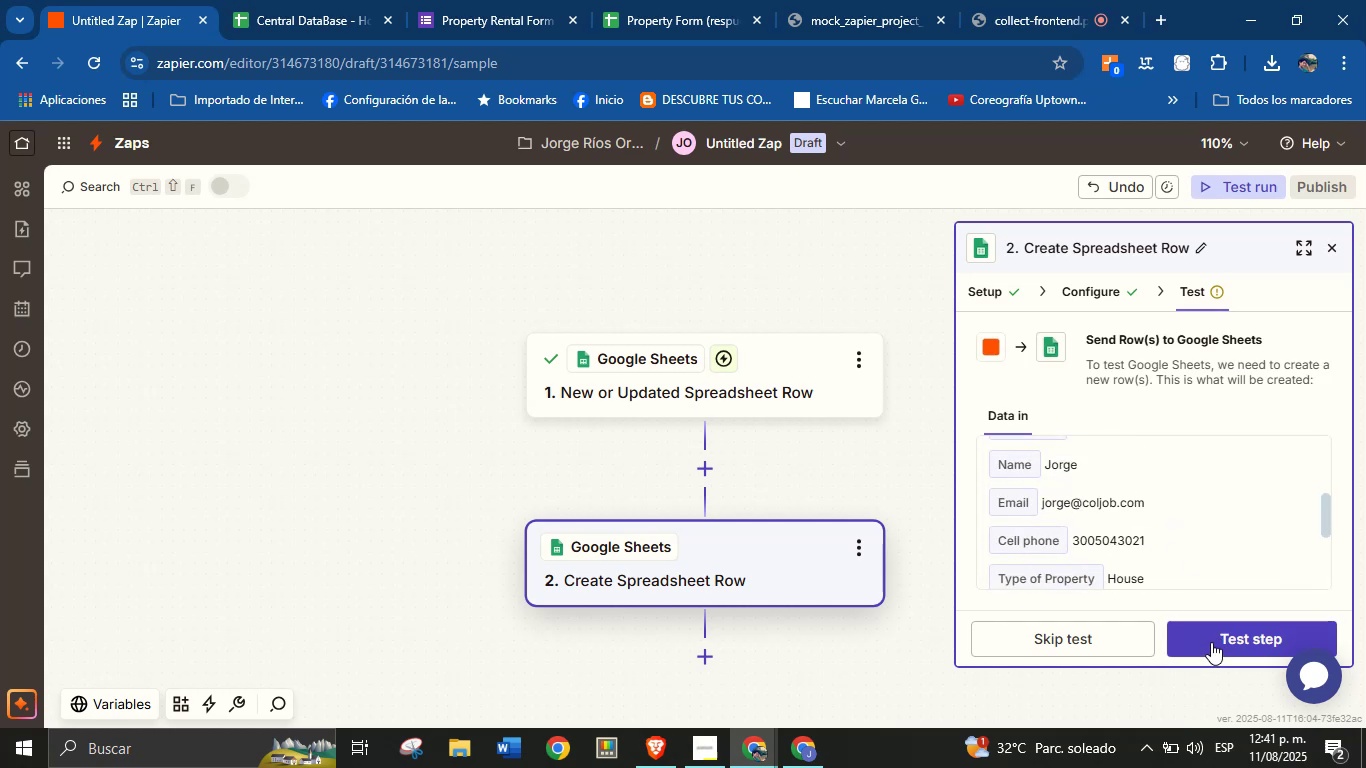 
left_click([1211, 642])
 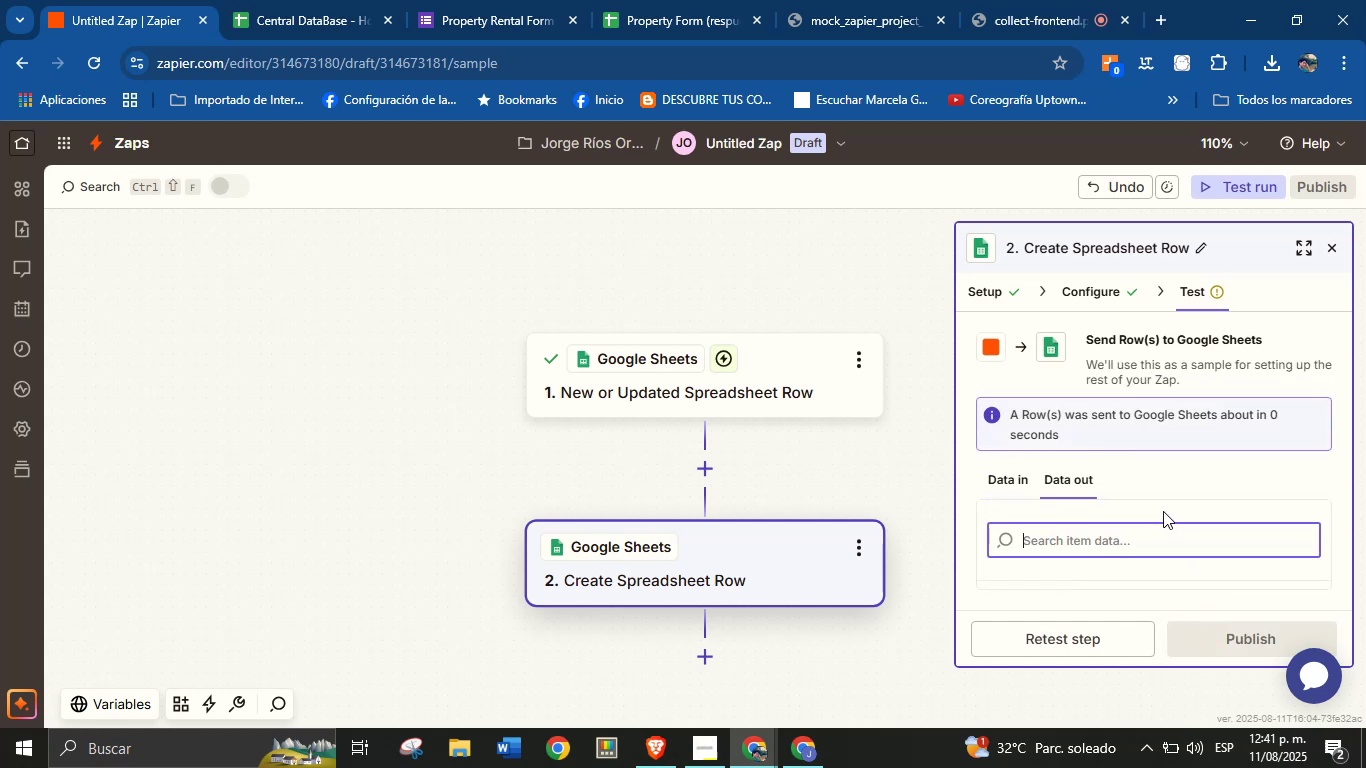 
wait(9.06)
 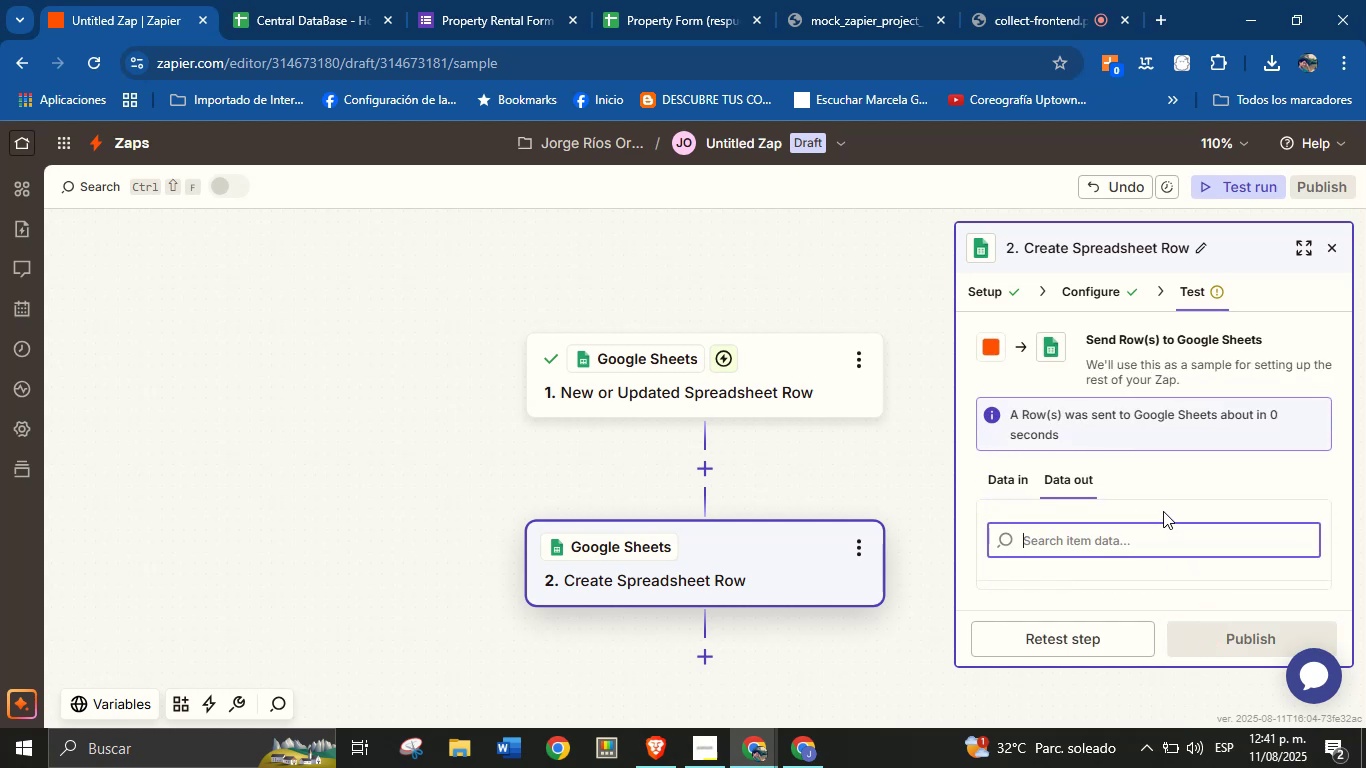 
left_click([302, 0])
 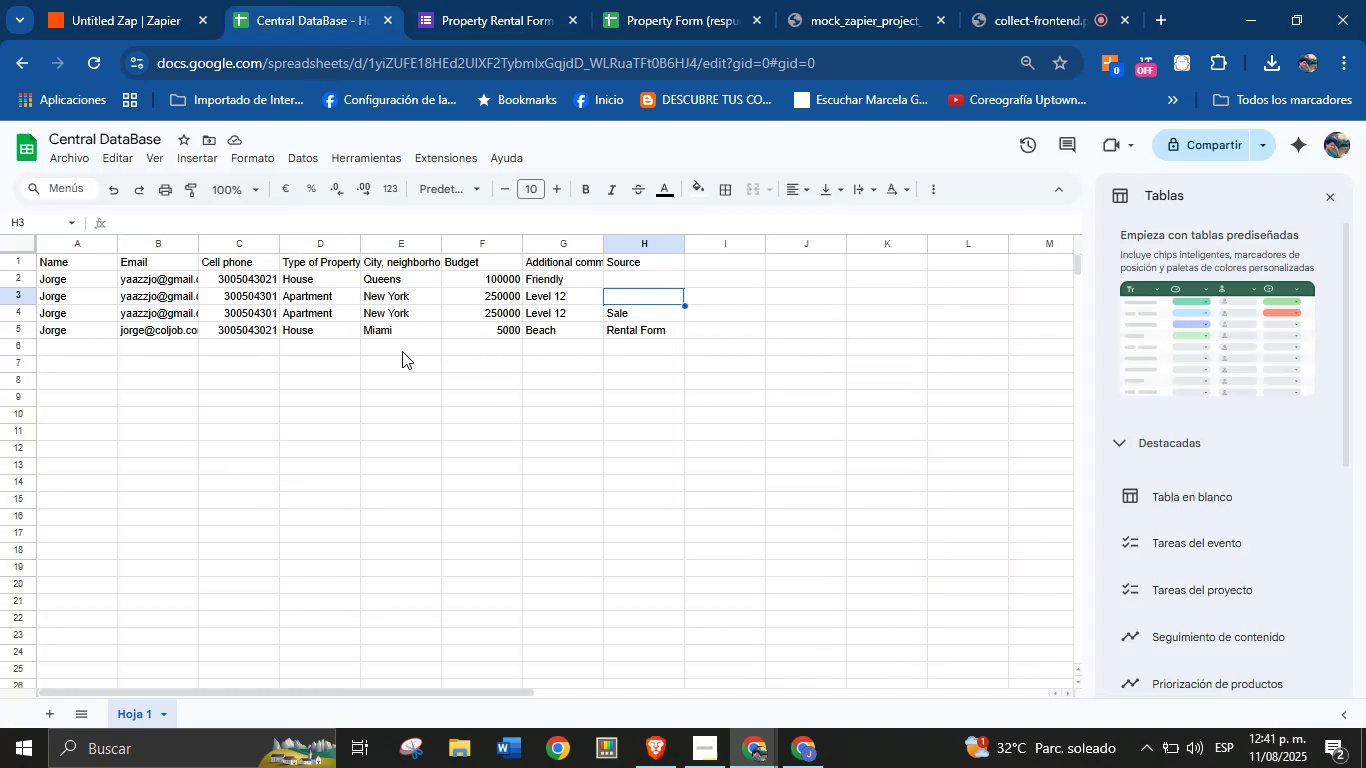 
wait(6.68)
 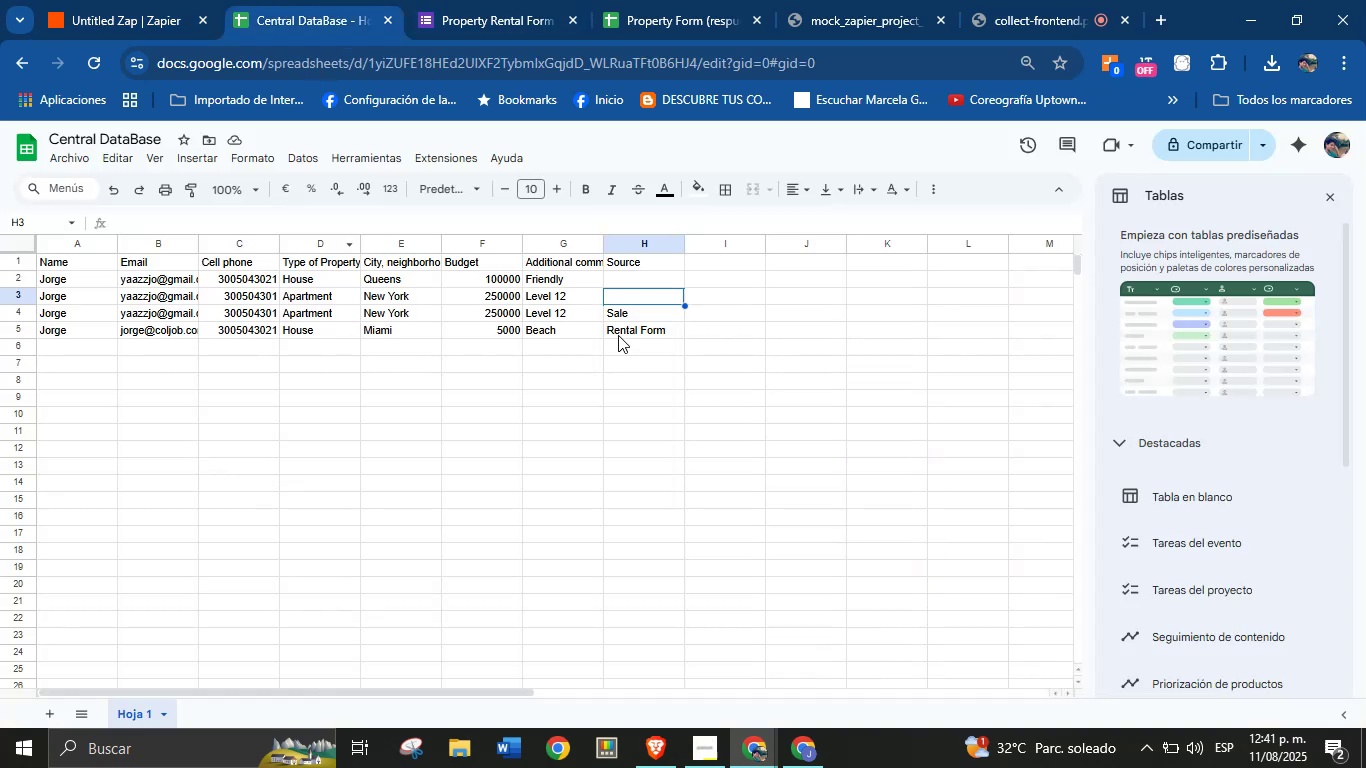 
left_click([400, 351])
 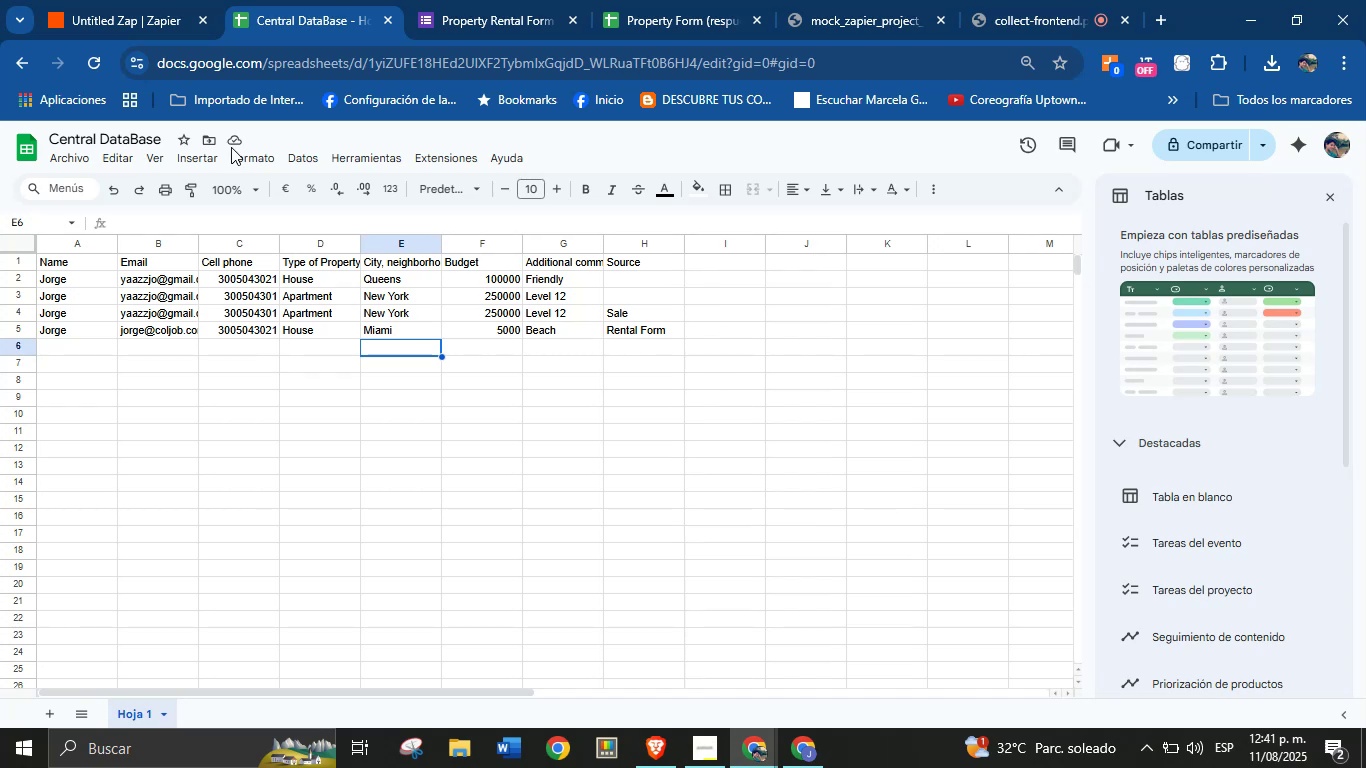 
left_click([74, 0])
 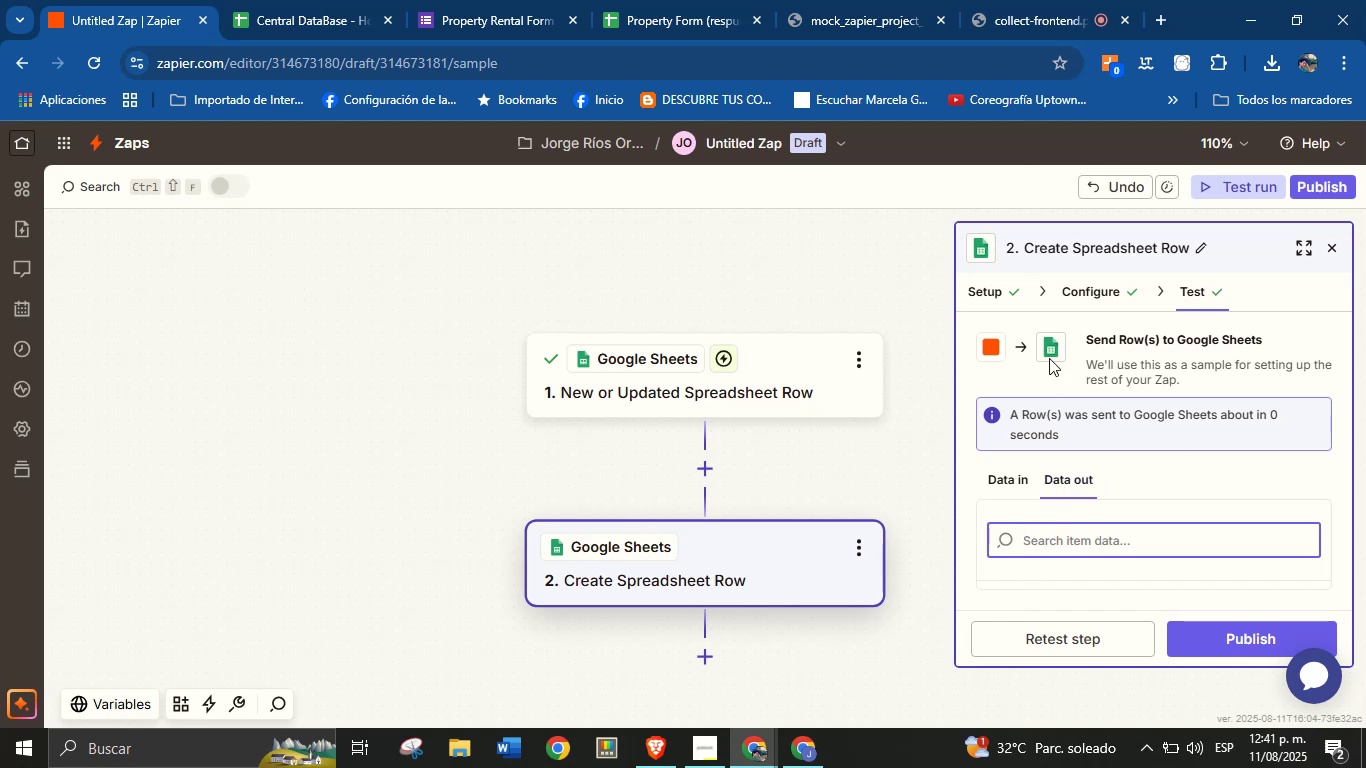 
wait(18.54)
 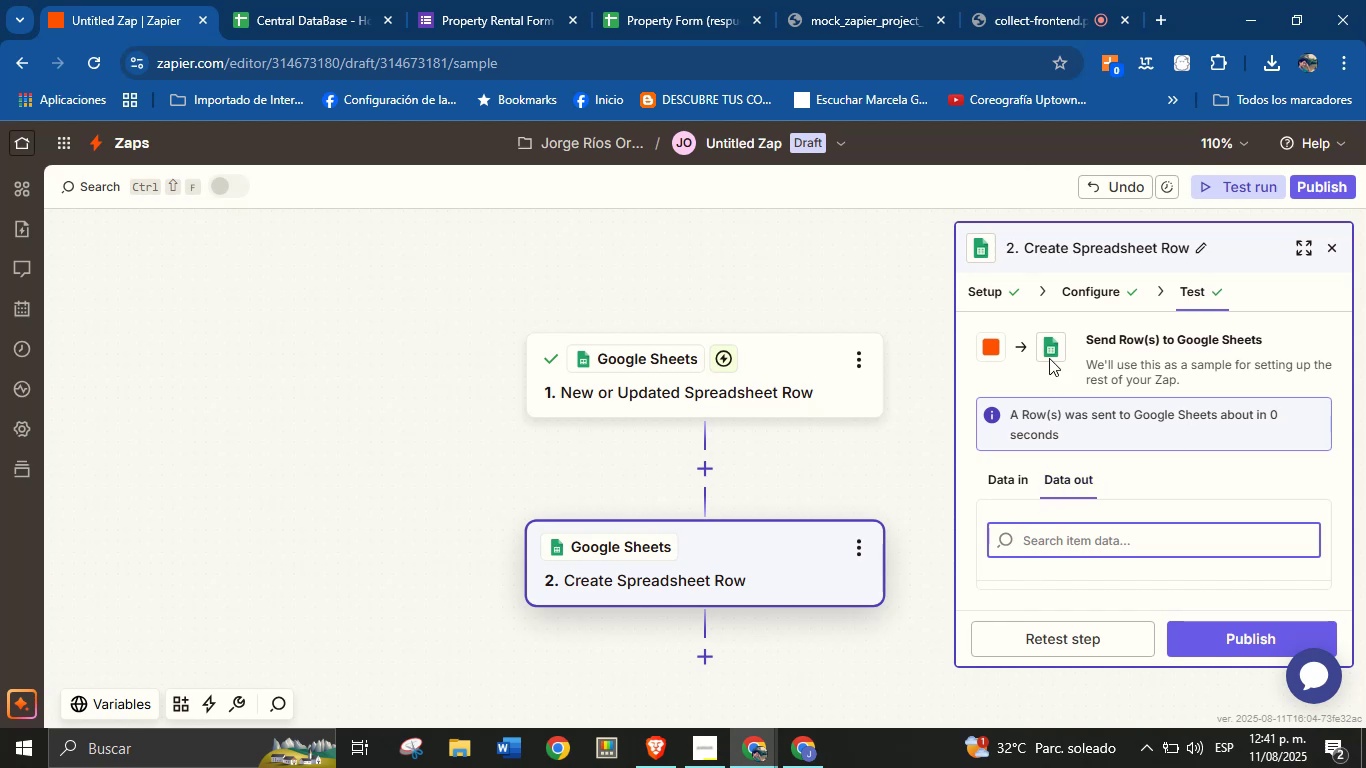 
left_click([1164, 22])
 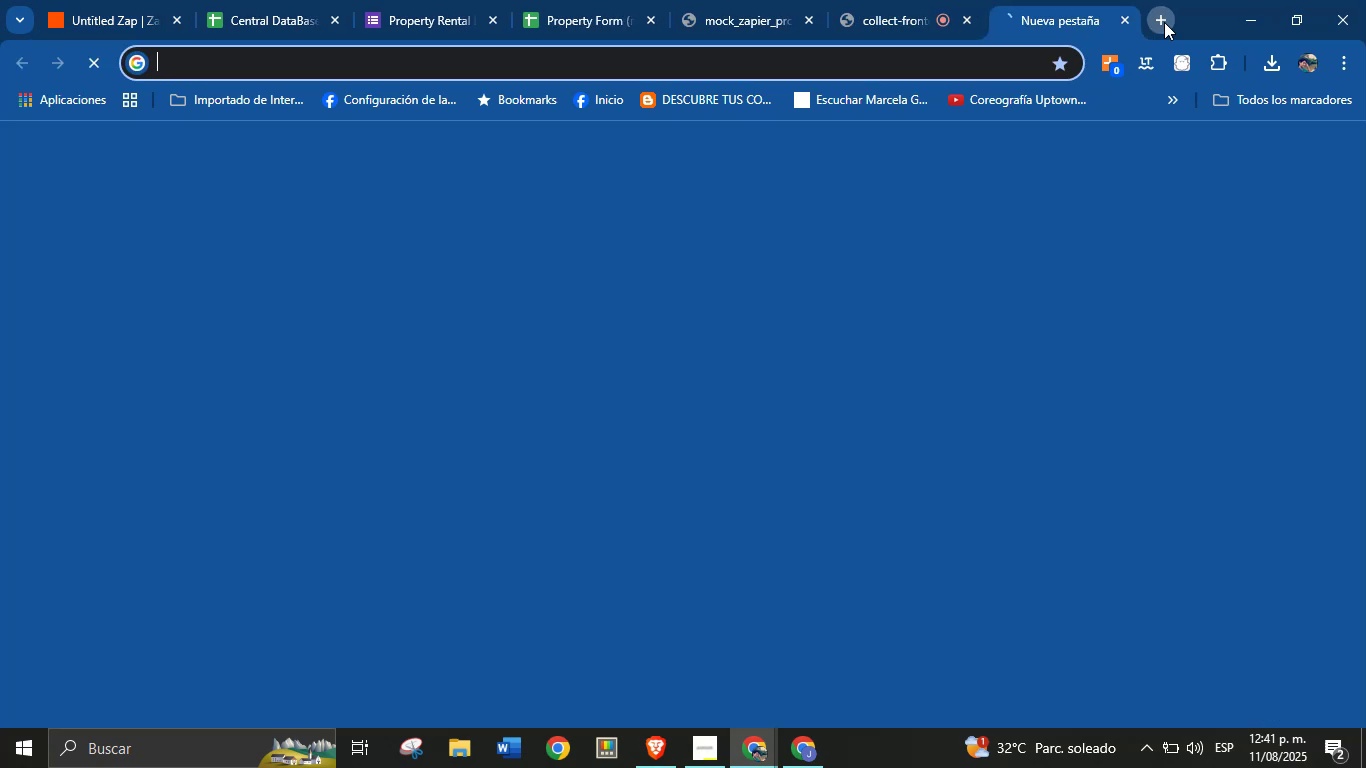 
type(ge)
 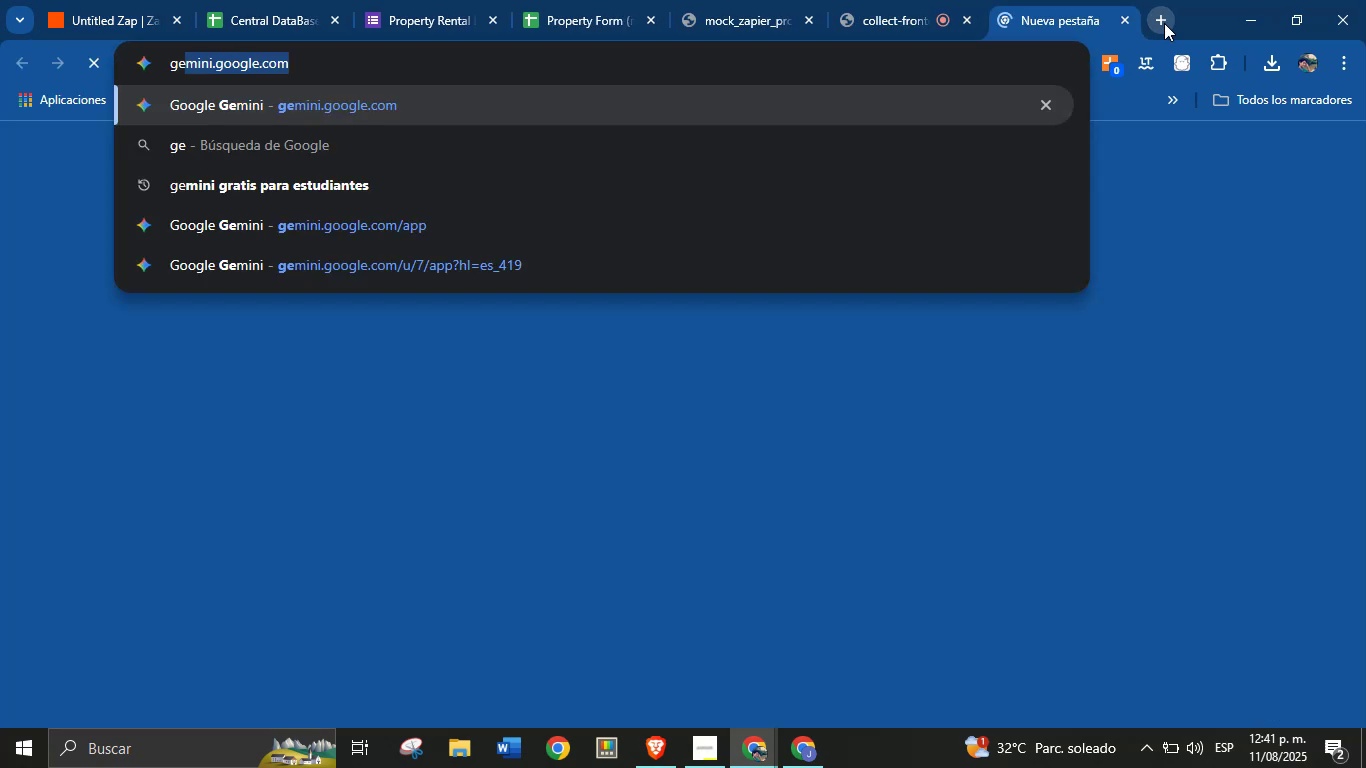 
left_click([330, 114])
 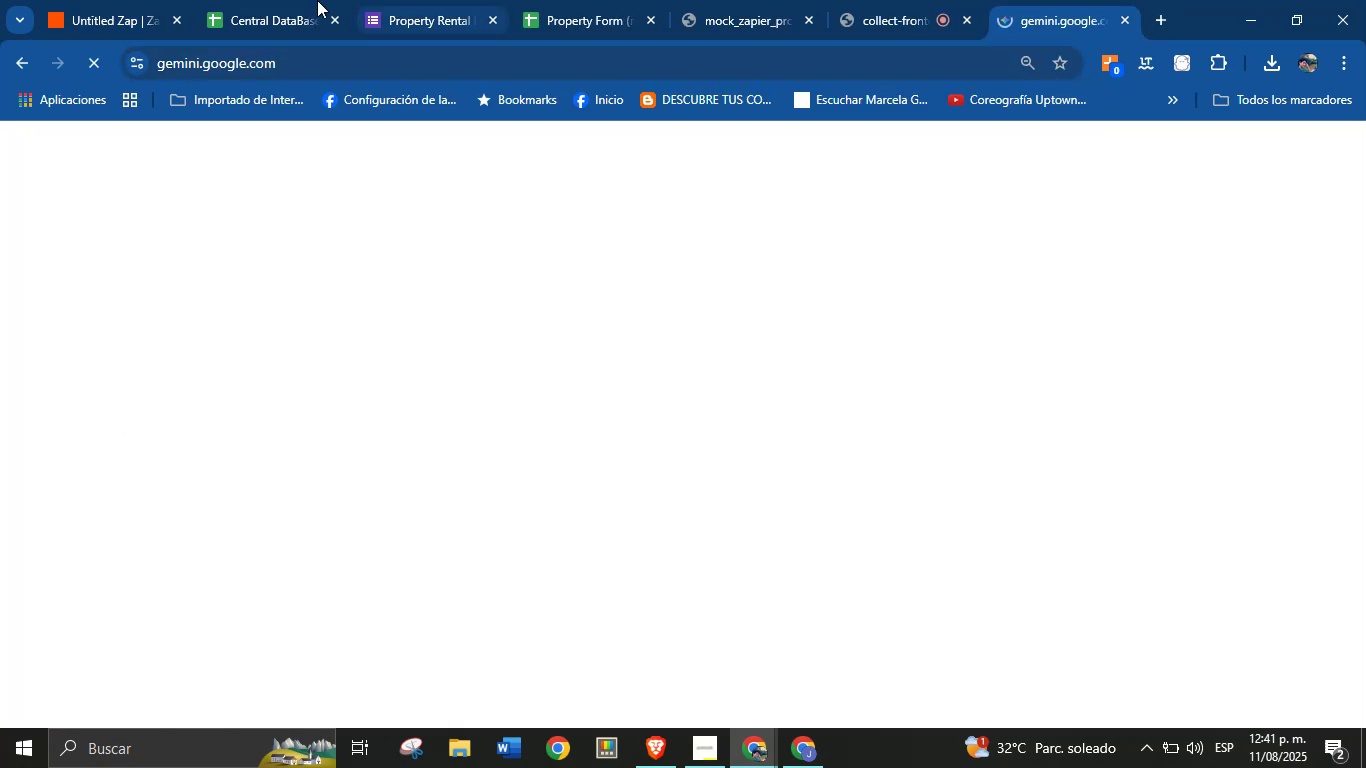 
left_click([313, 0])
 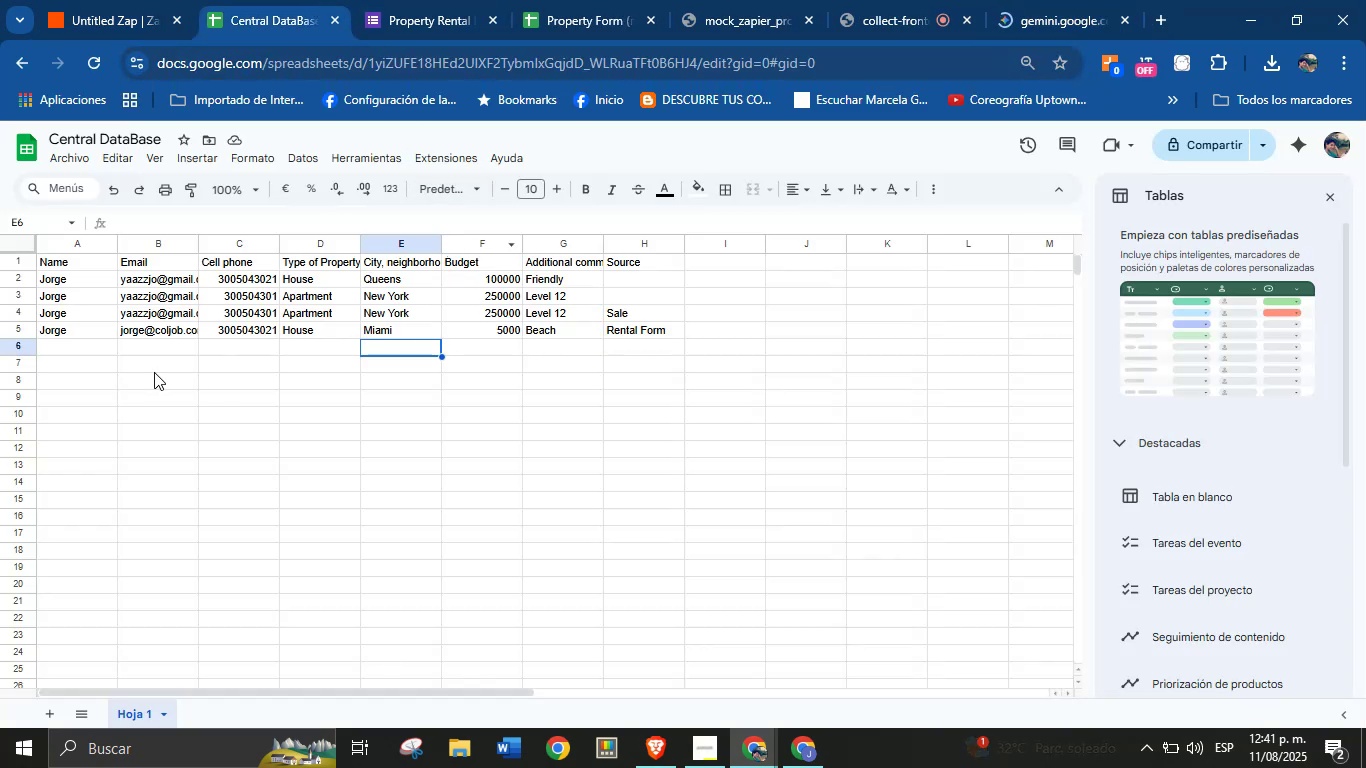 
left_click([76, 345])
 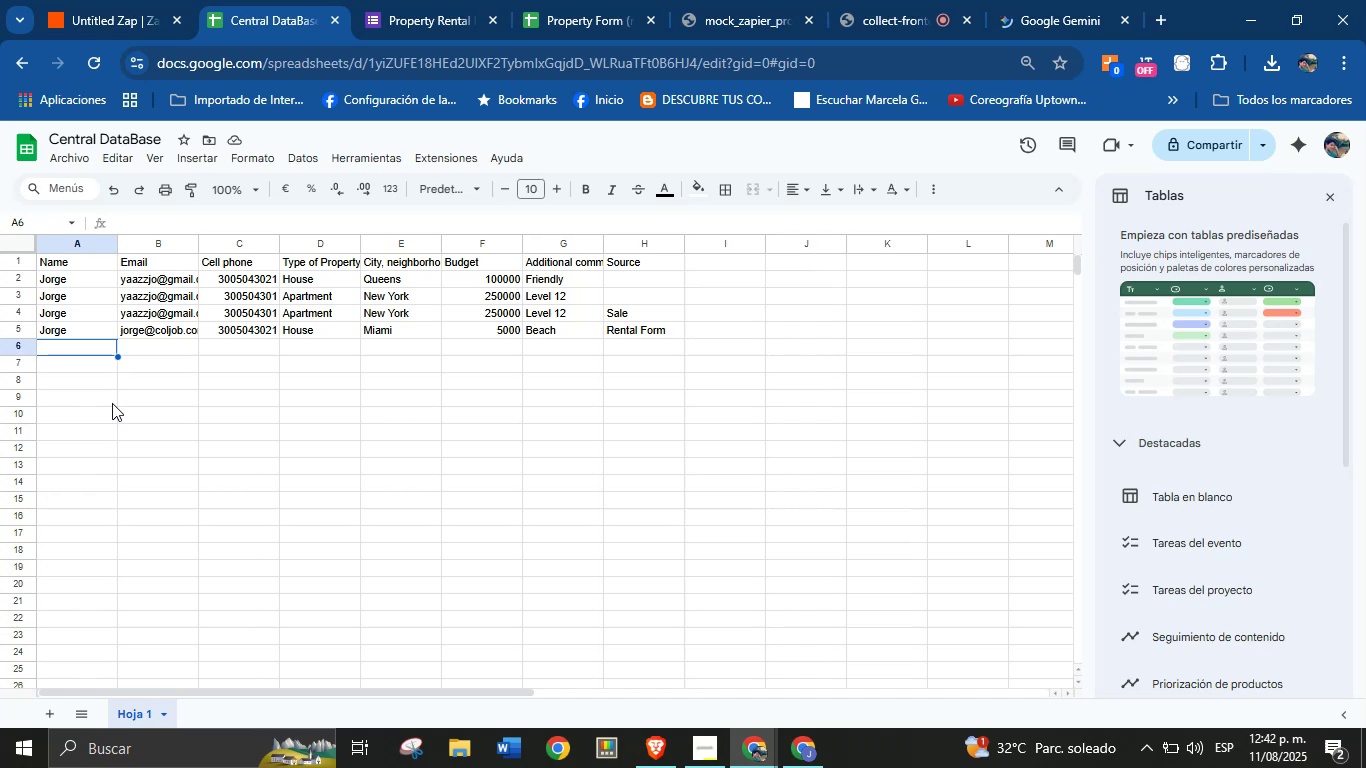 
wait(12.98)
 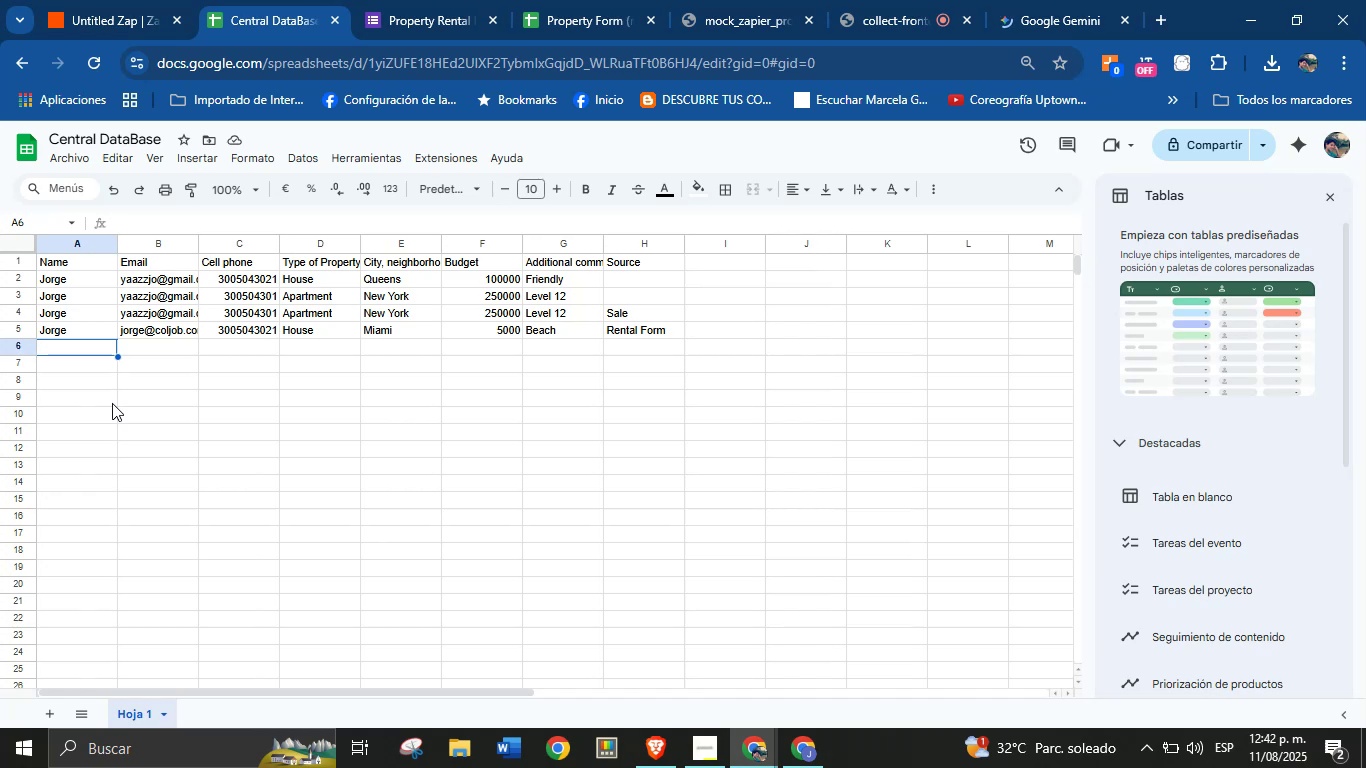 
left_click([872, 0])
 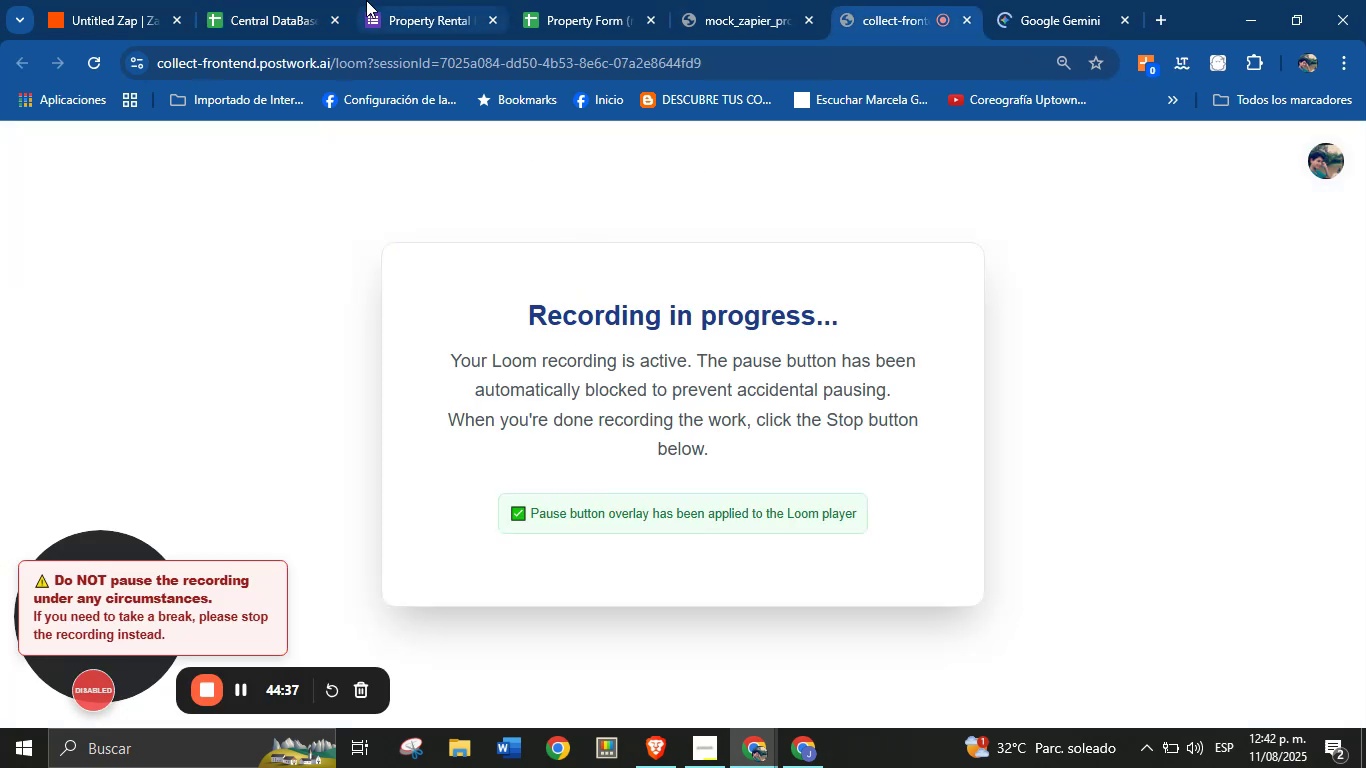 
left_click([453, 0])
 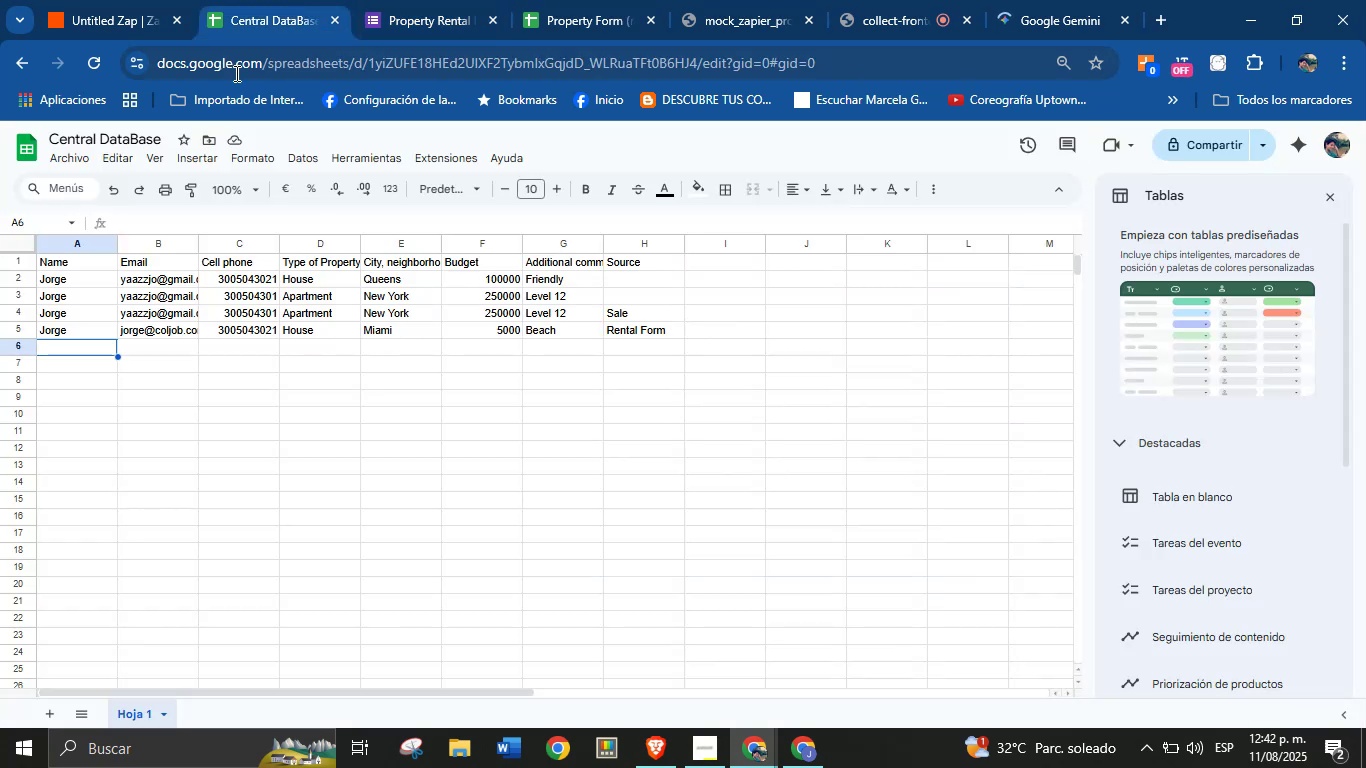 
left_click([129, 0])
 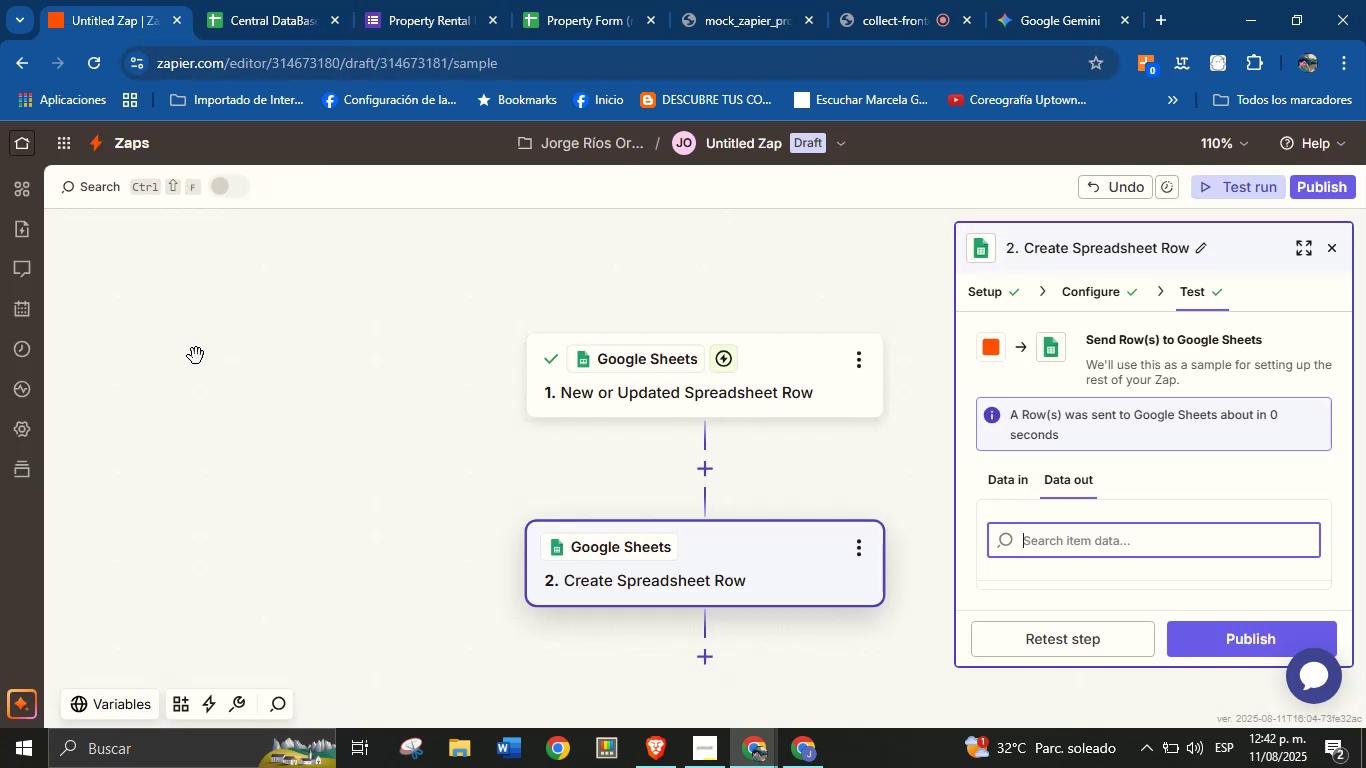 
wait(7.44)
 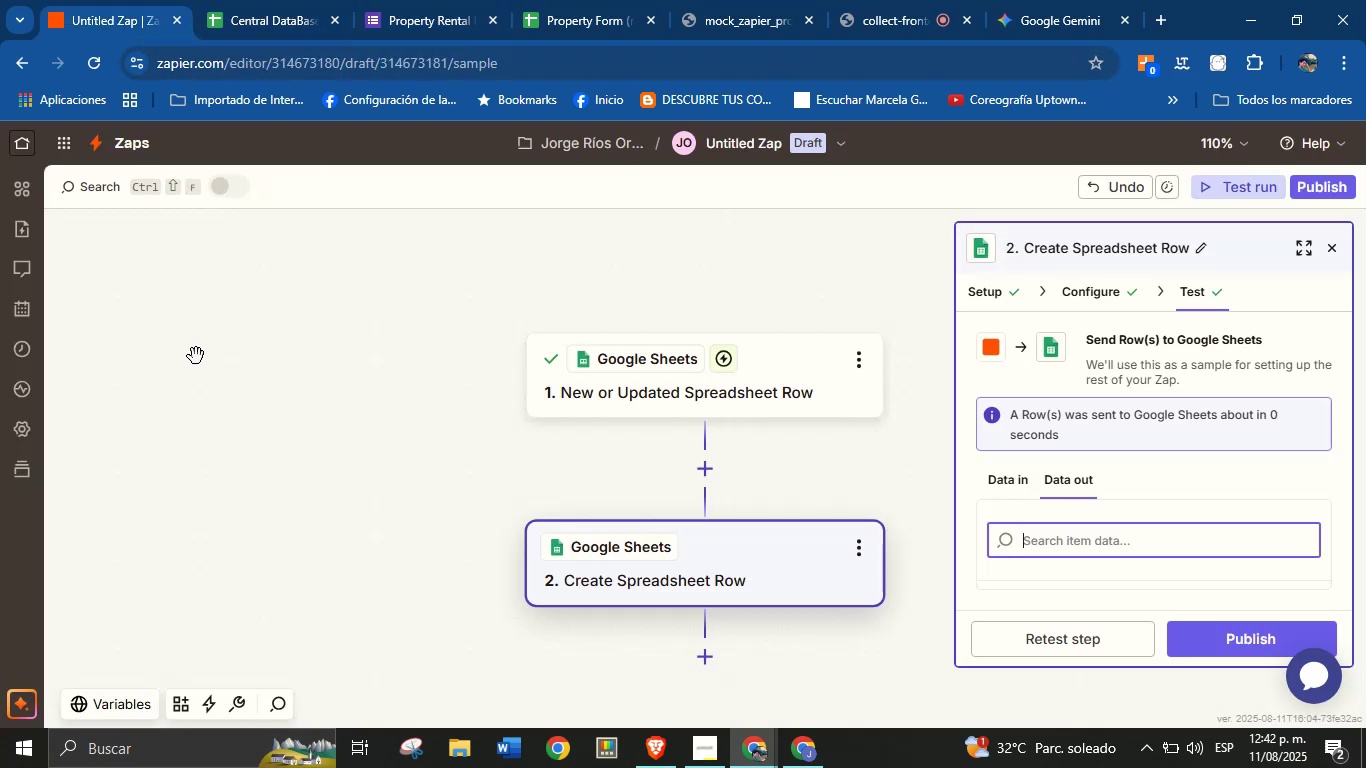 
left_click([860, 0])
 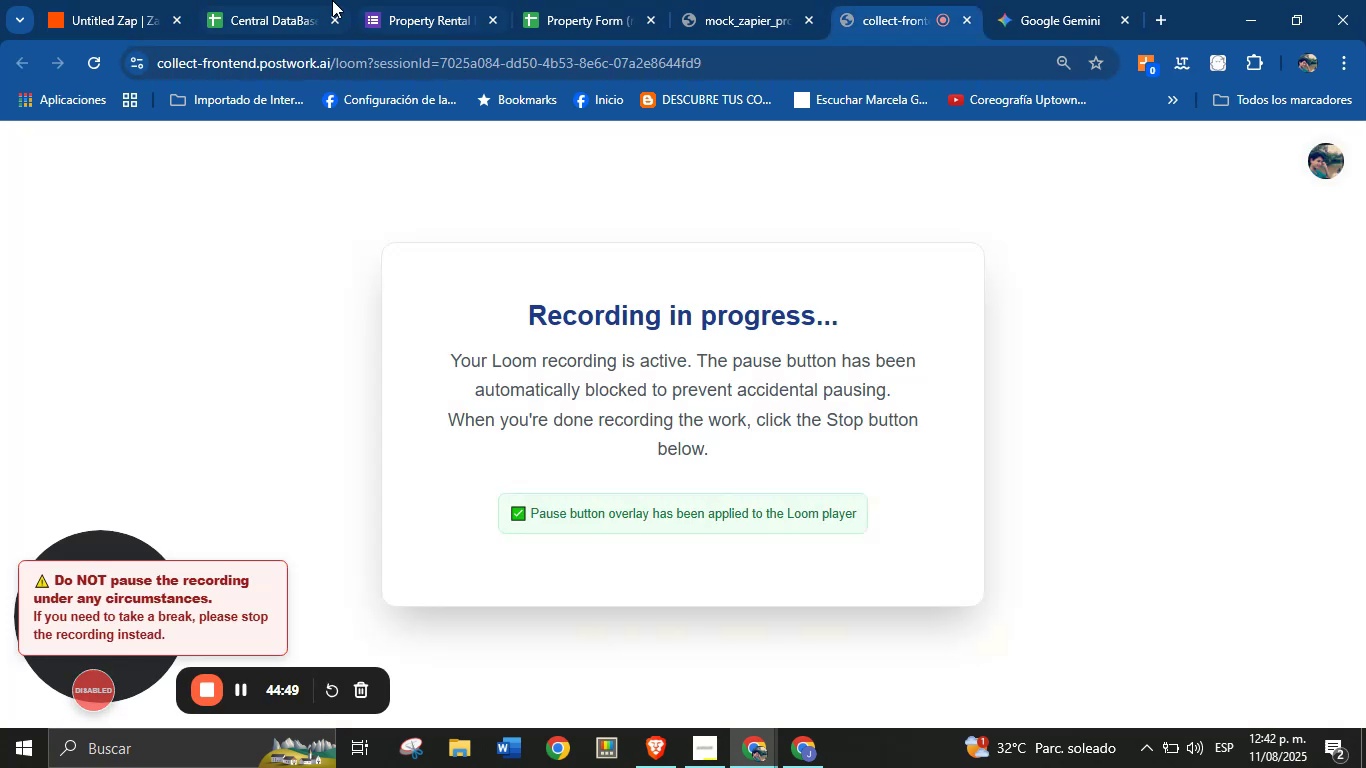 
left_click([297, 0])
 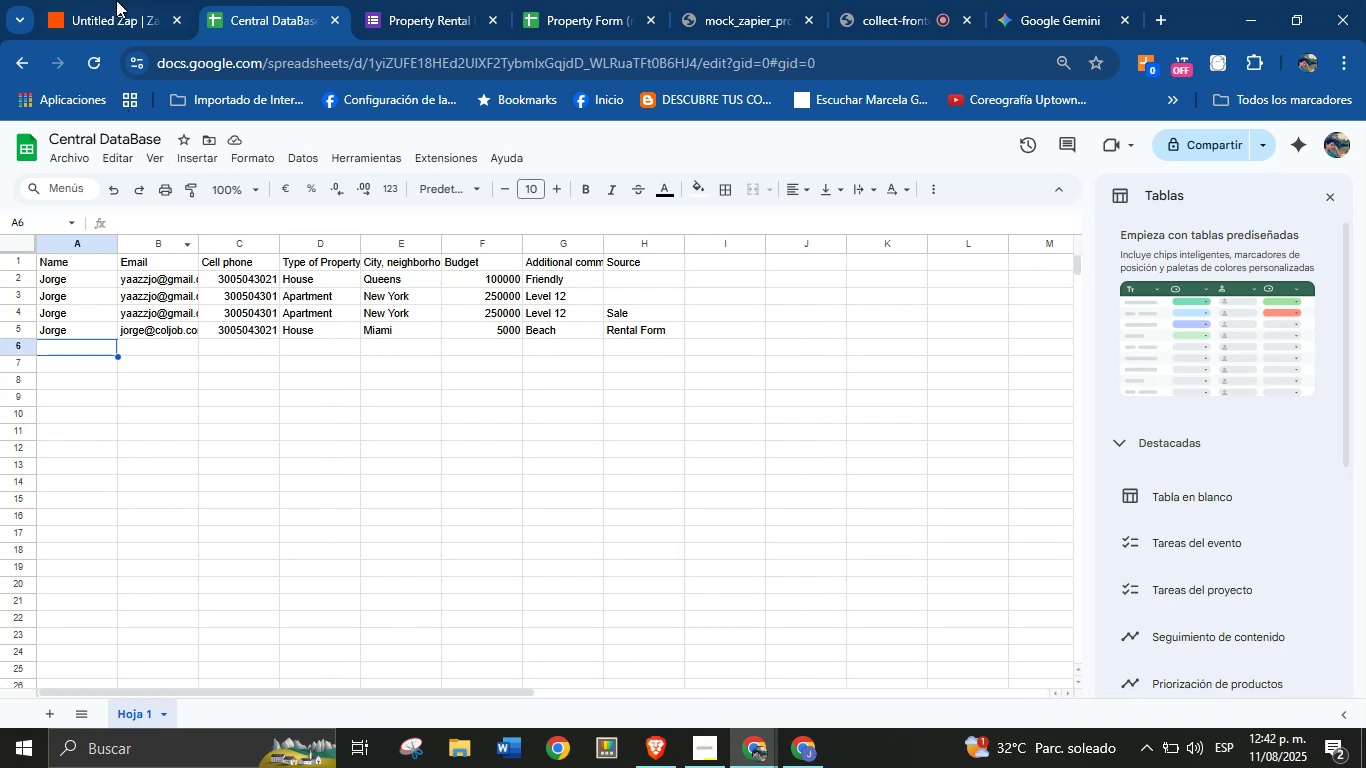 
left_click([116, 0])
 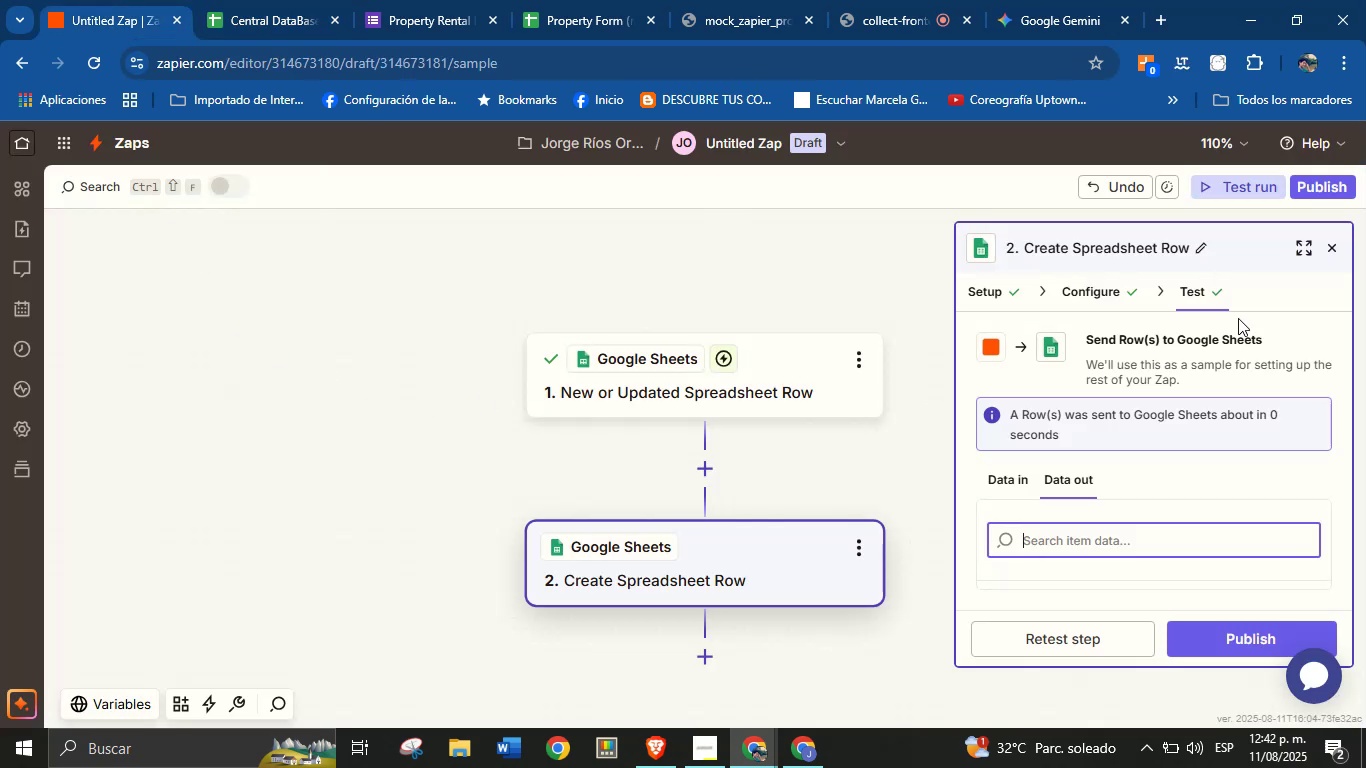 
left_click([1338, 251])
 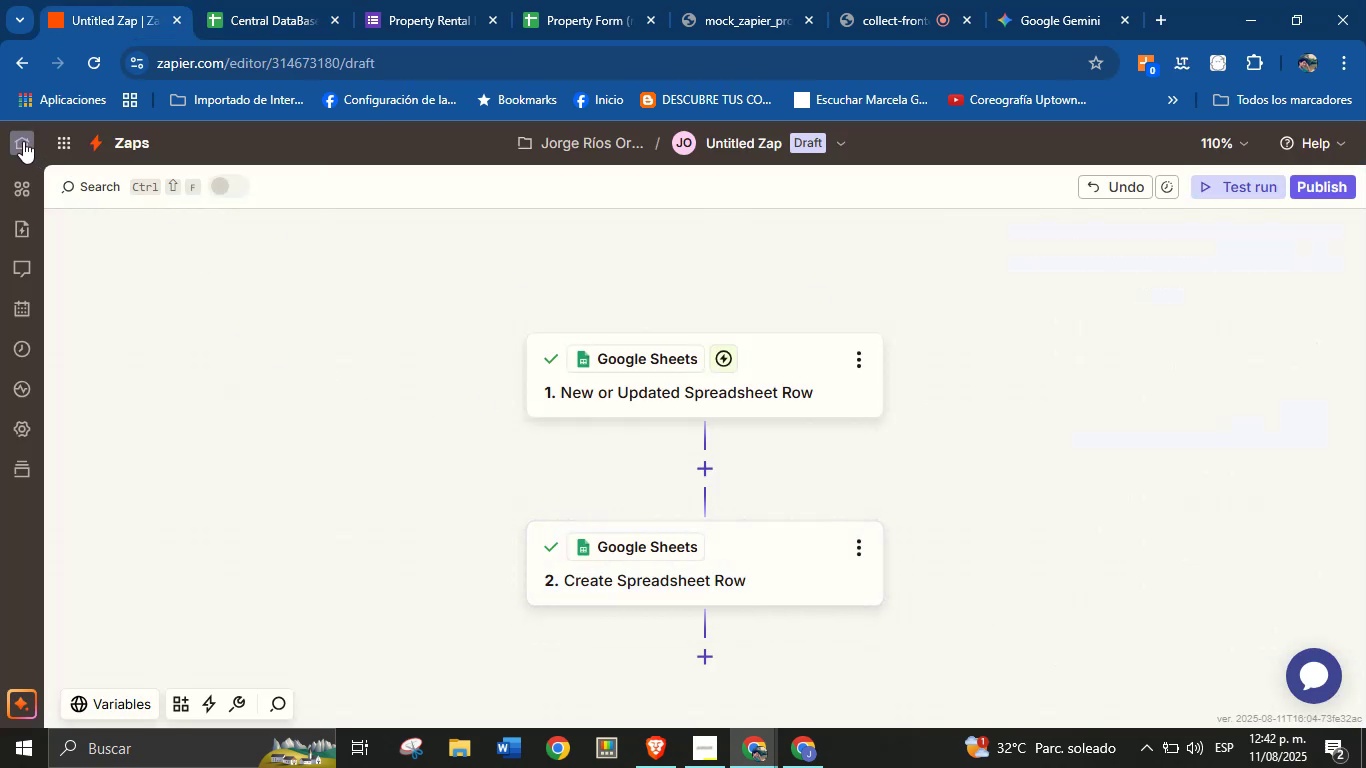 
left_click([23, 139])
 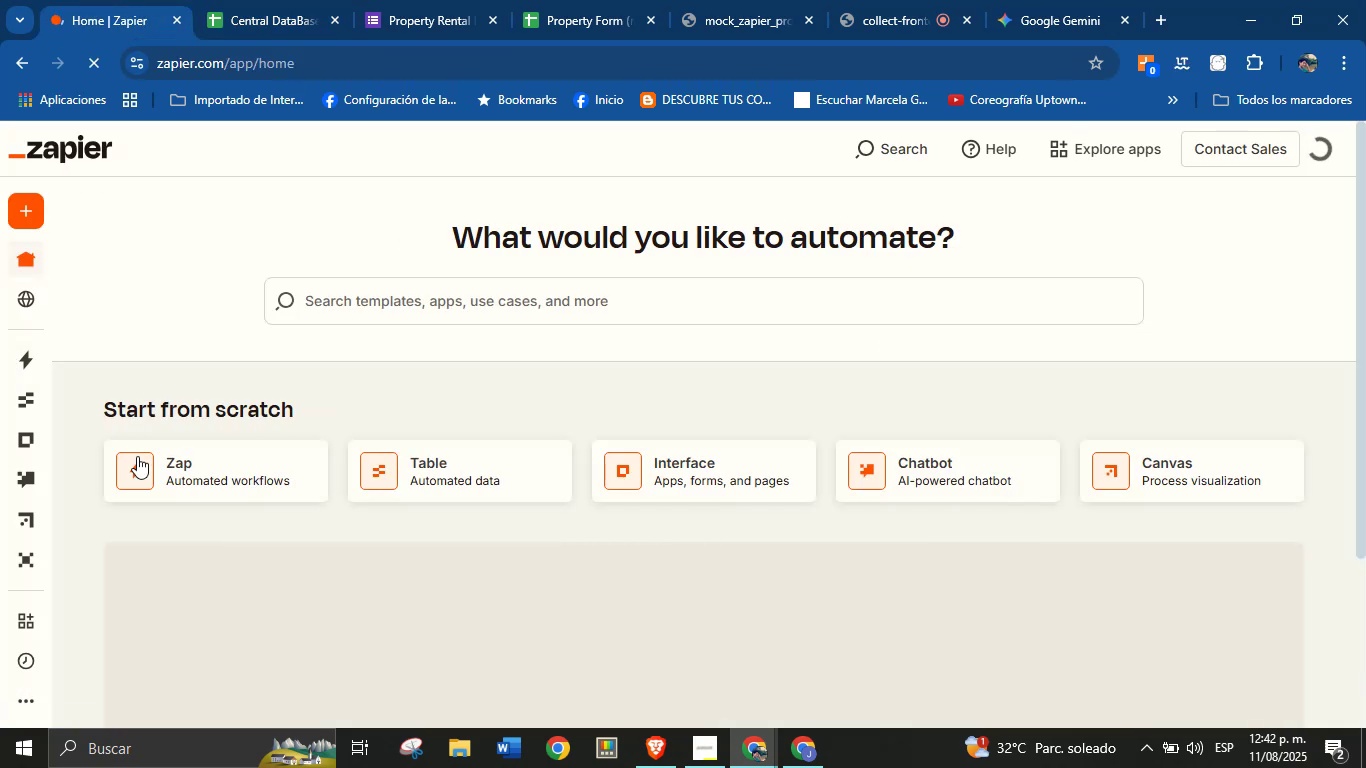 
left_click([235, 481])
 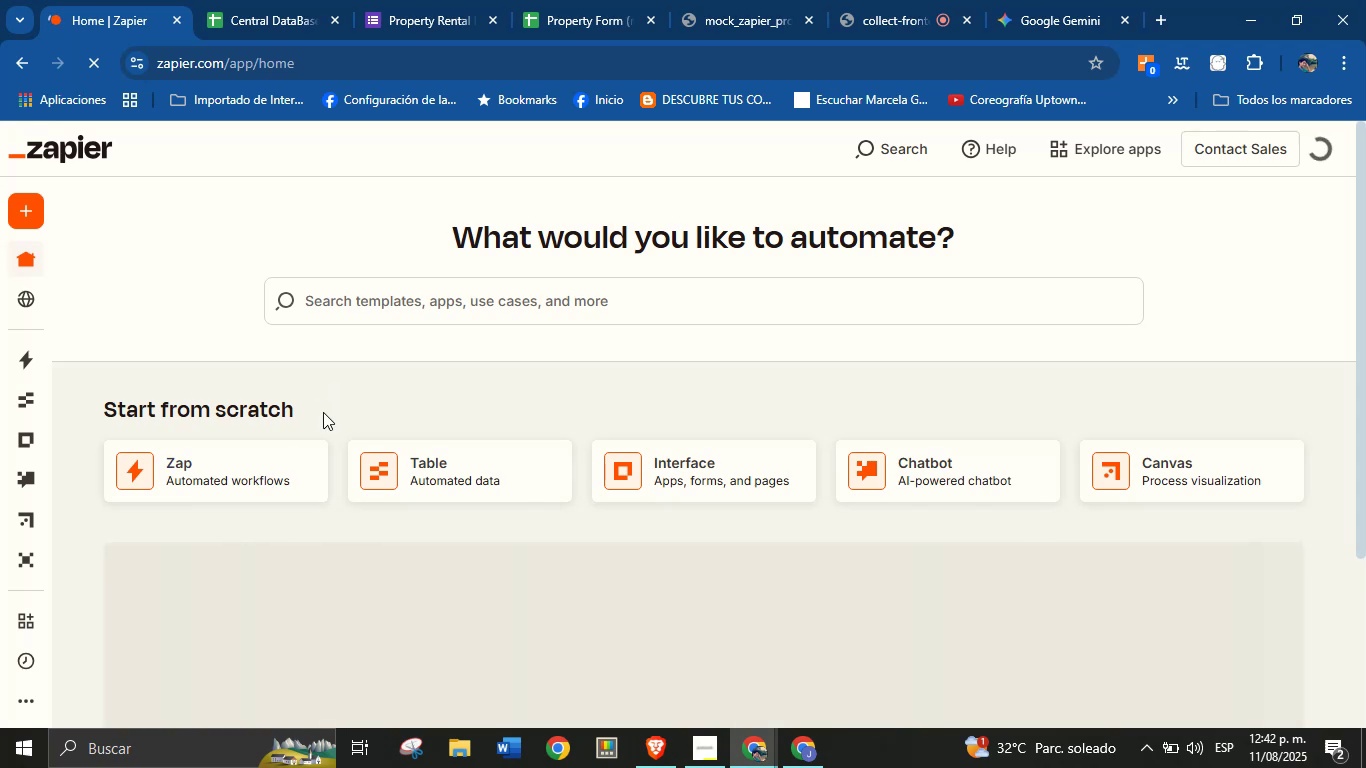 
left_click([1043, 0])
 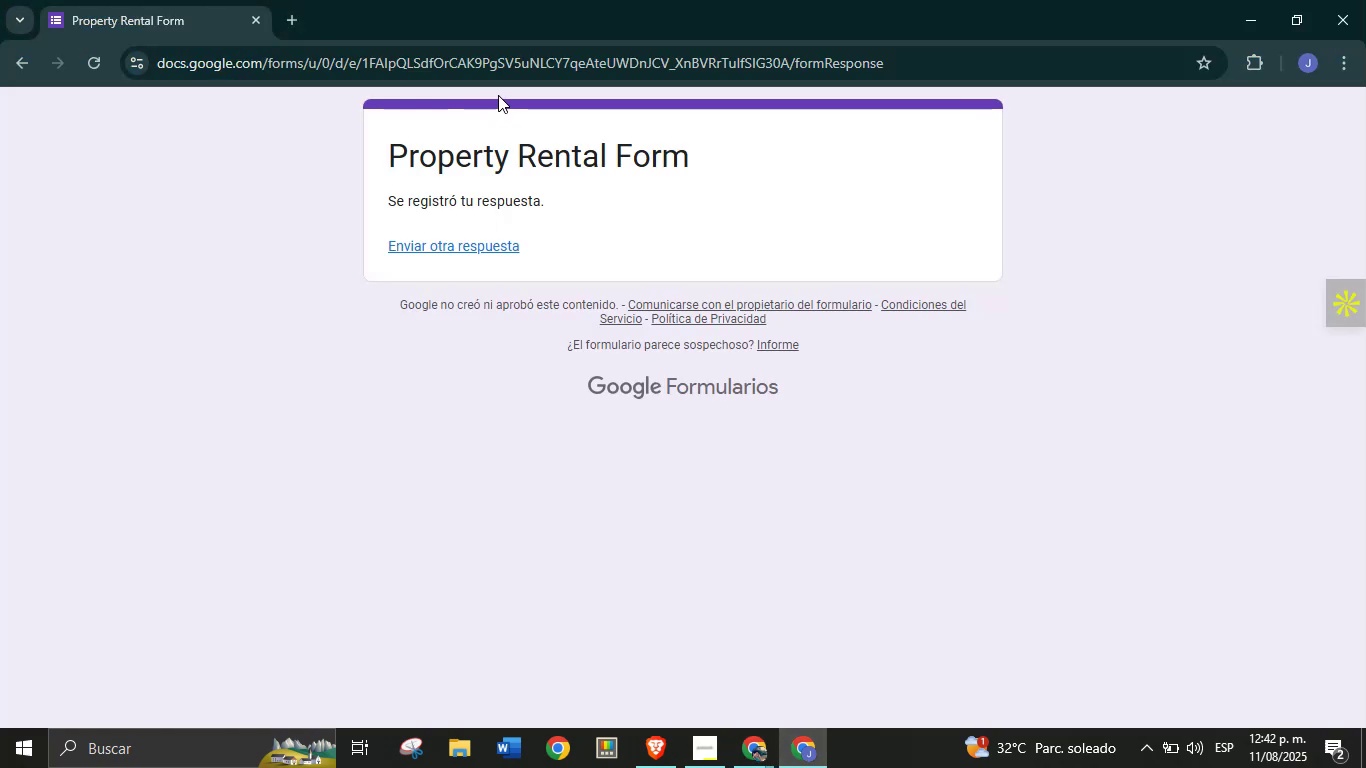 
hold_key(key=C, duration=0.31)
 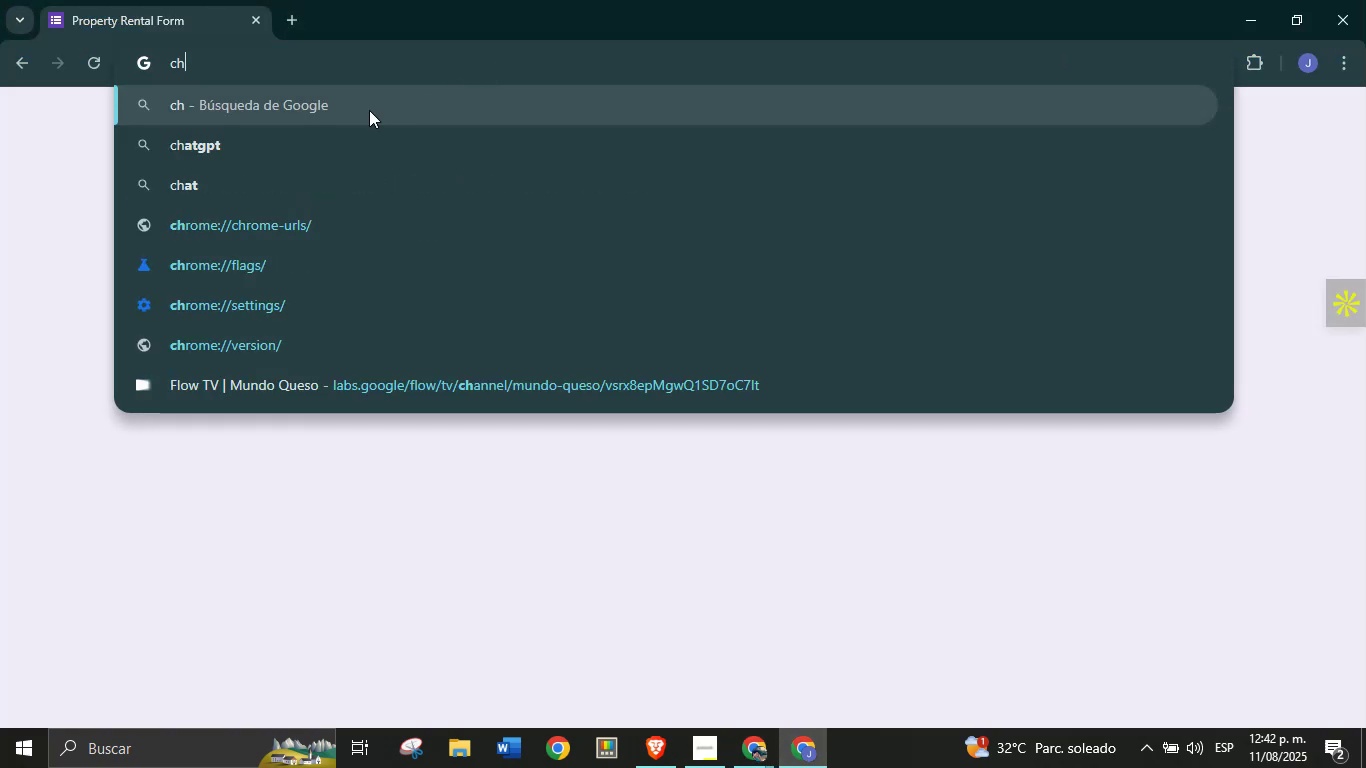 
key(H)
 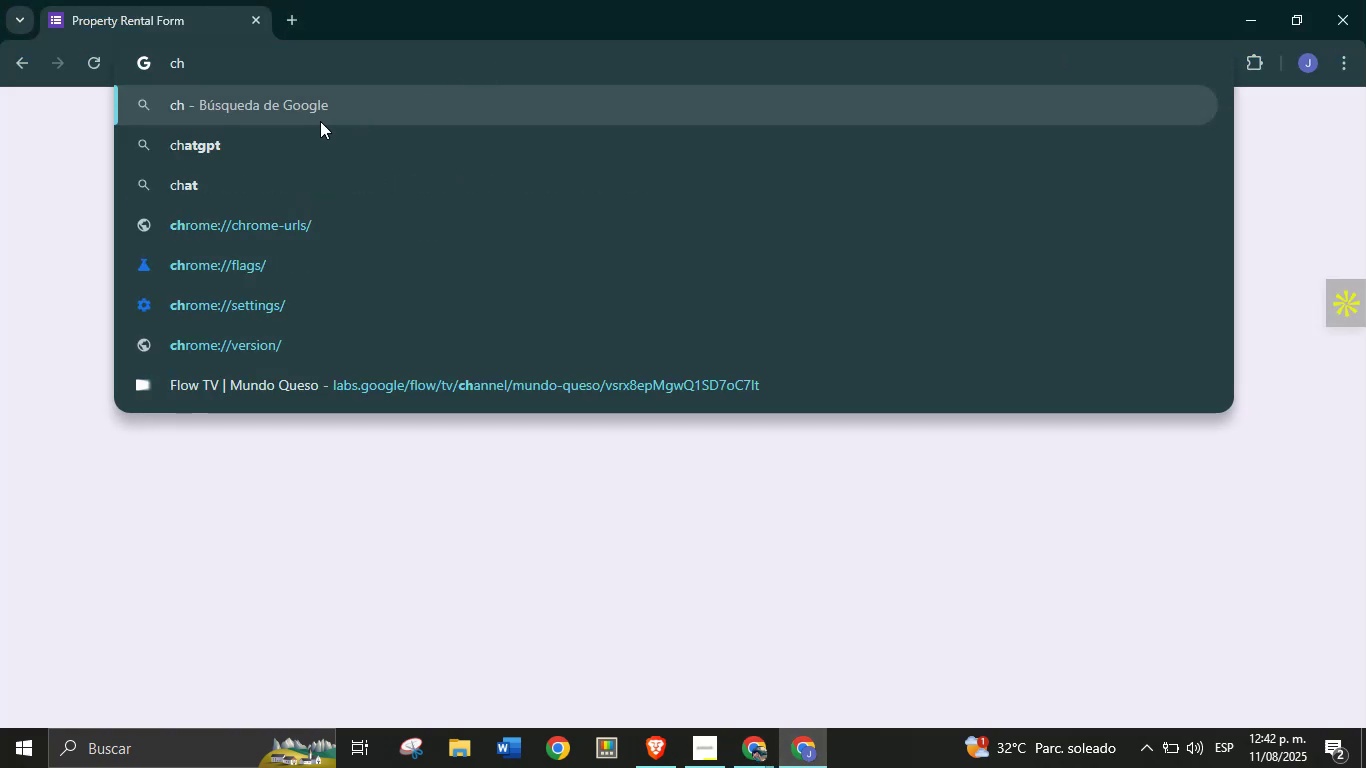 
left_click([289, 140])
 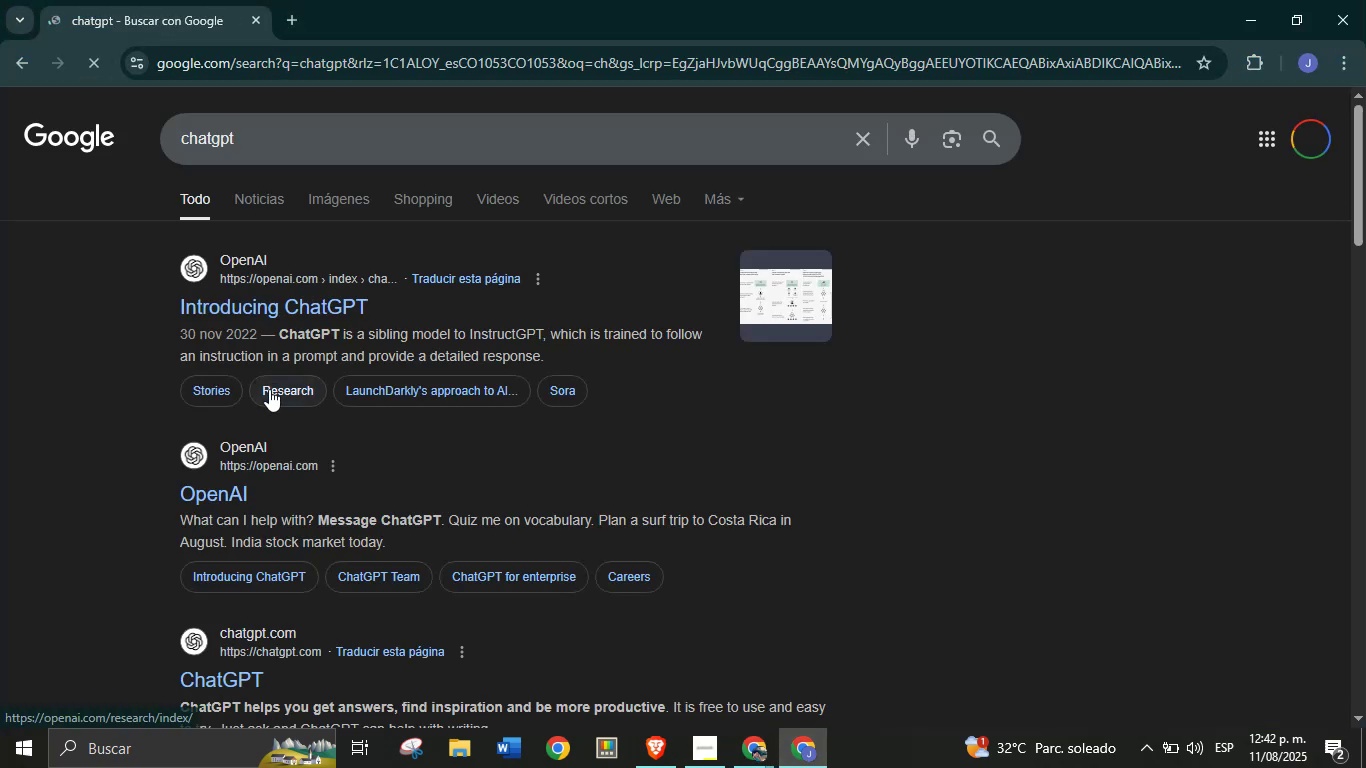 
left_click([286, 311])
 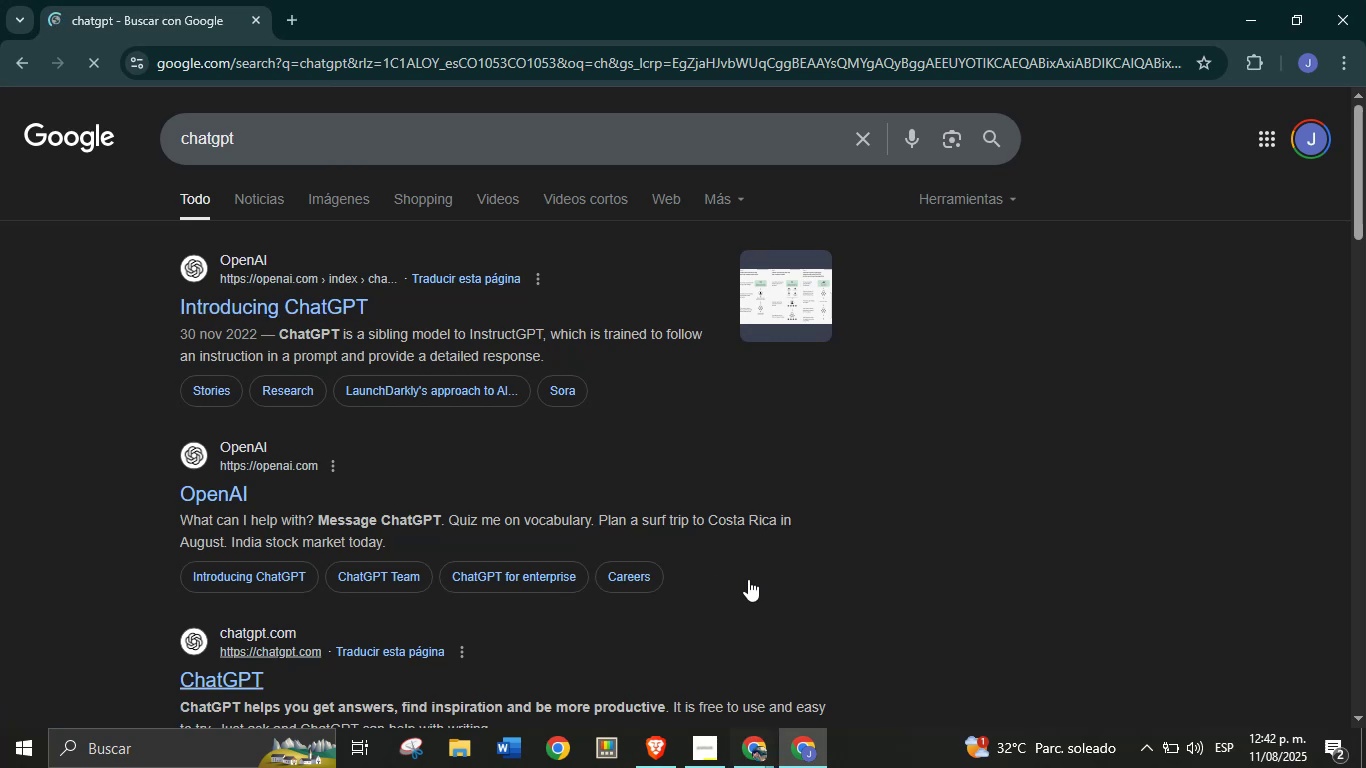 
left_click([762, 754])
 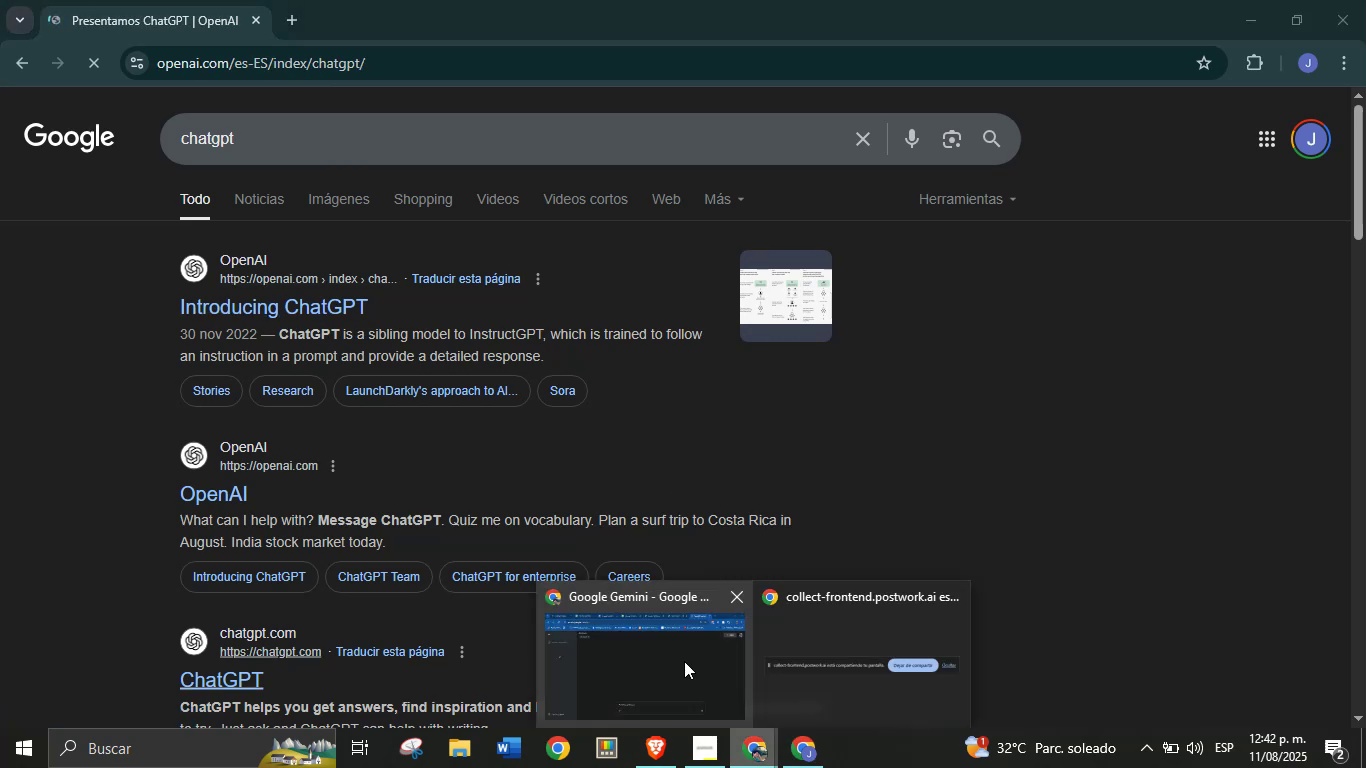 
left_click([649, 642])
 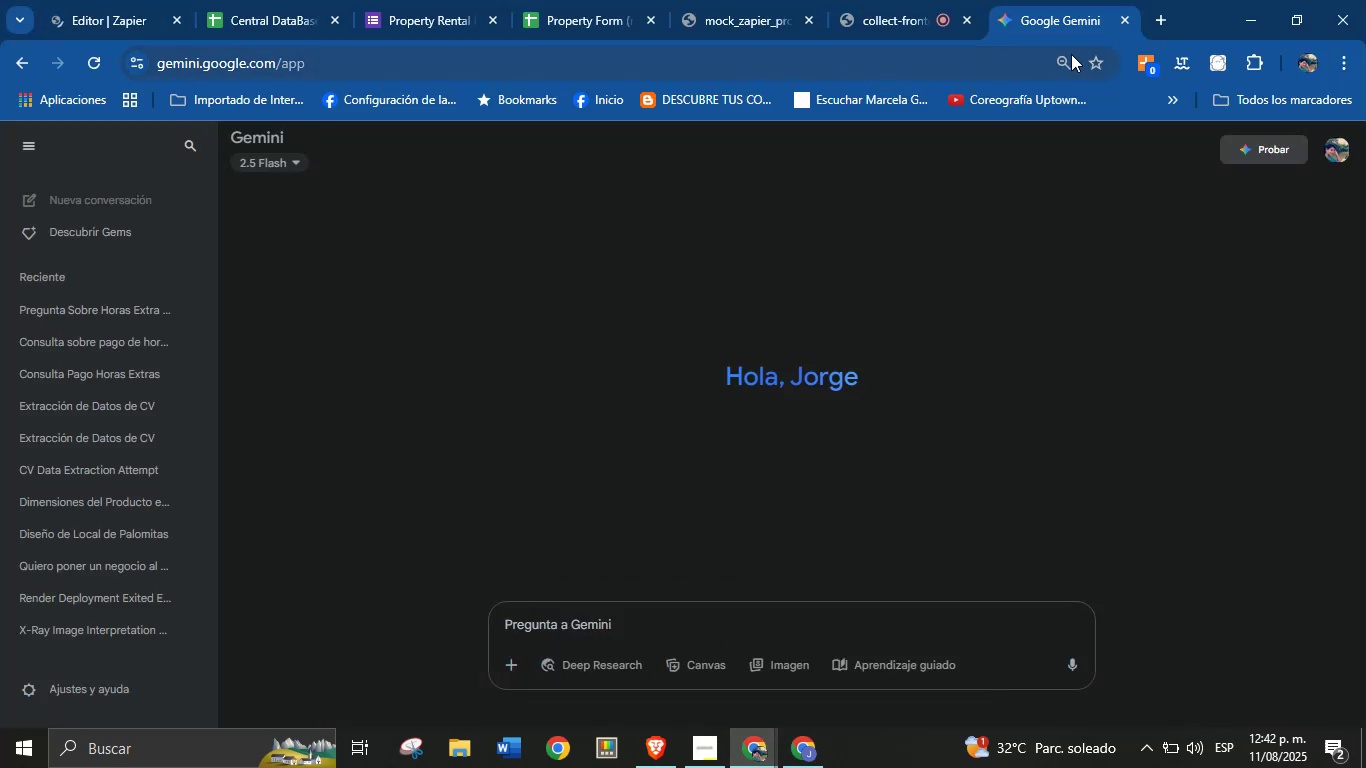 
left_click([1123, 18])
 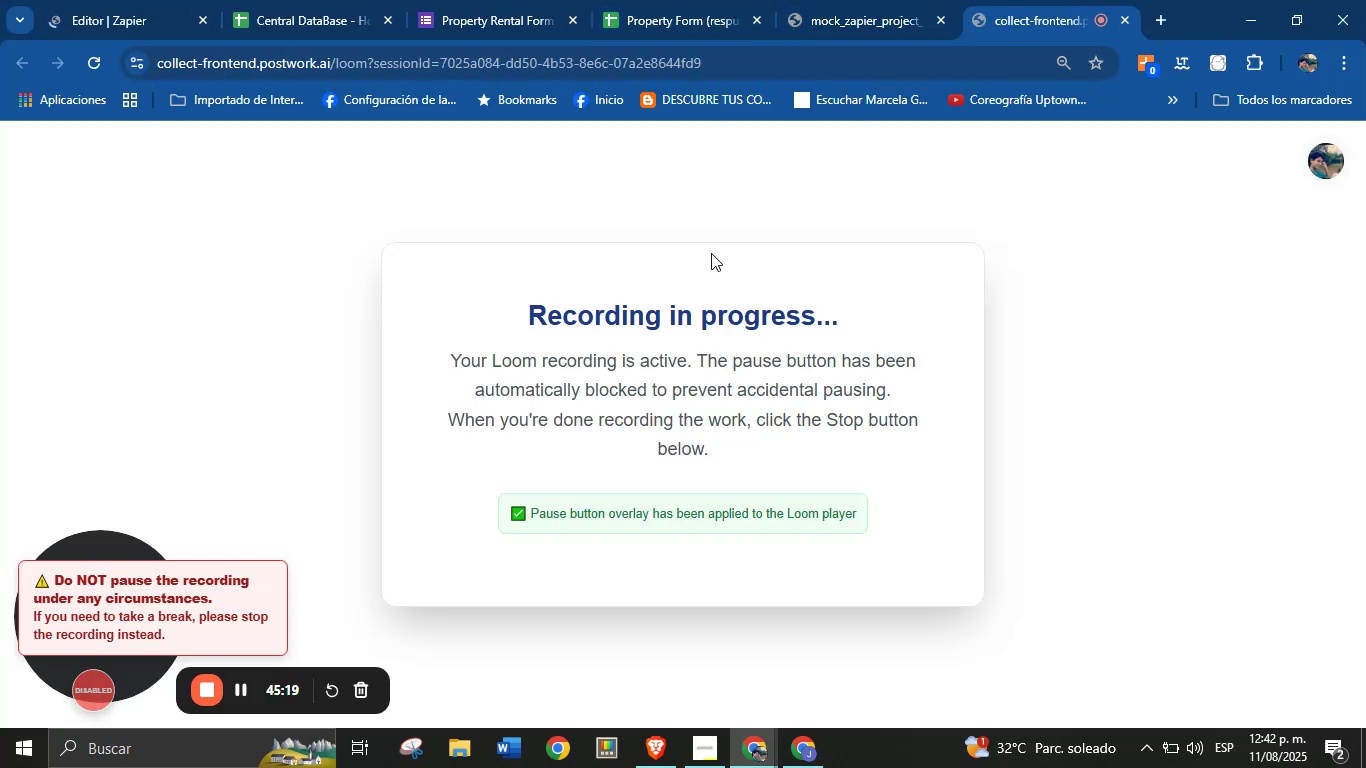 
left_click([672, 0])
 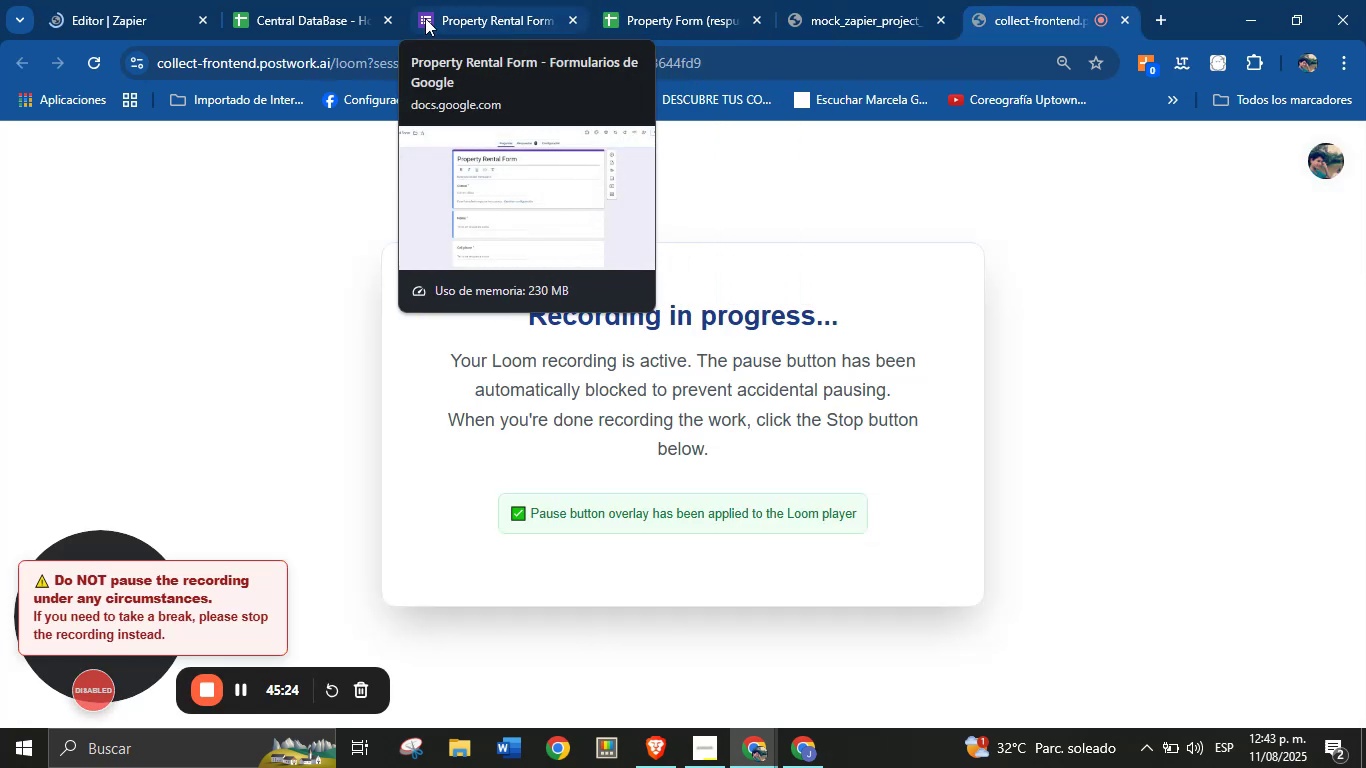 
wait(9.75)
 